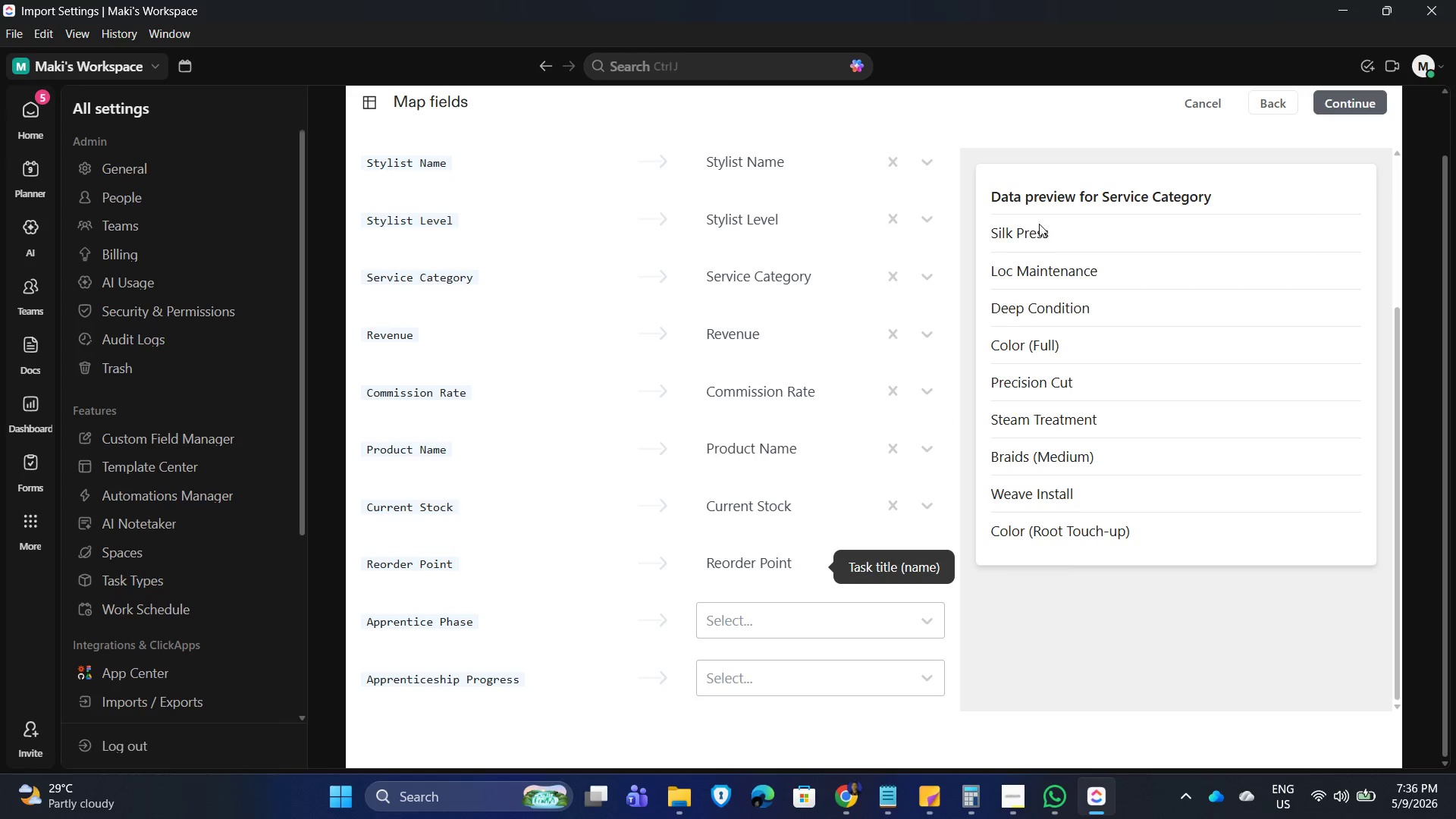 
left_click([893, 509])
 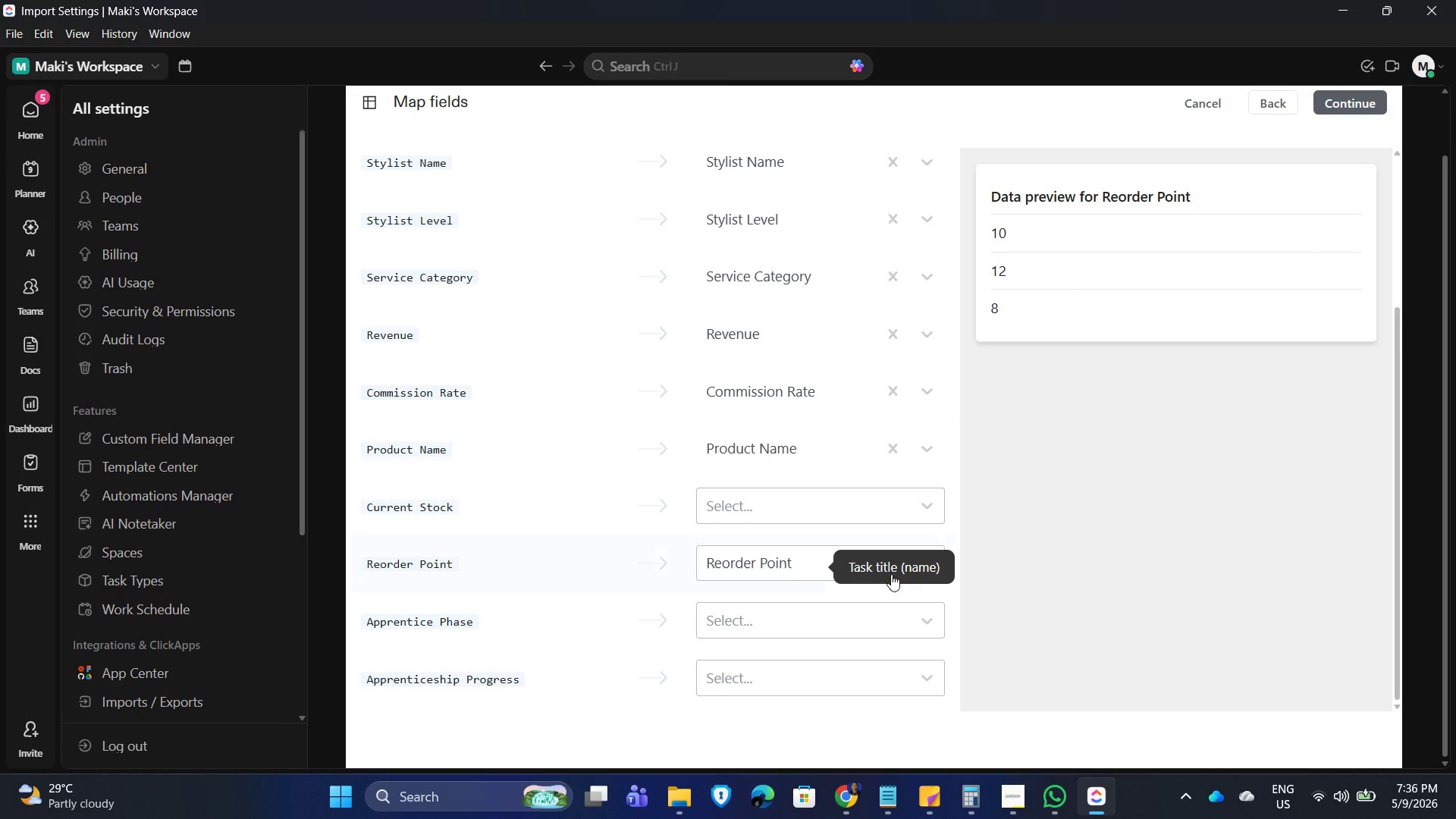 
left_click([893, 566])
 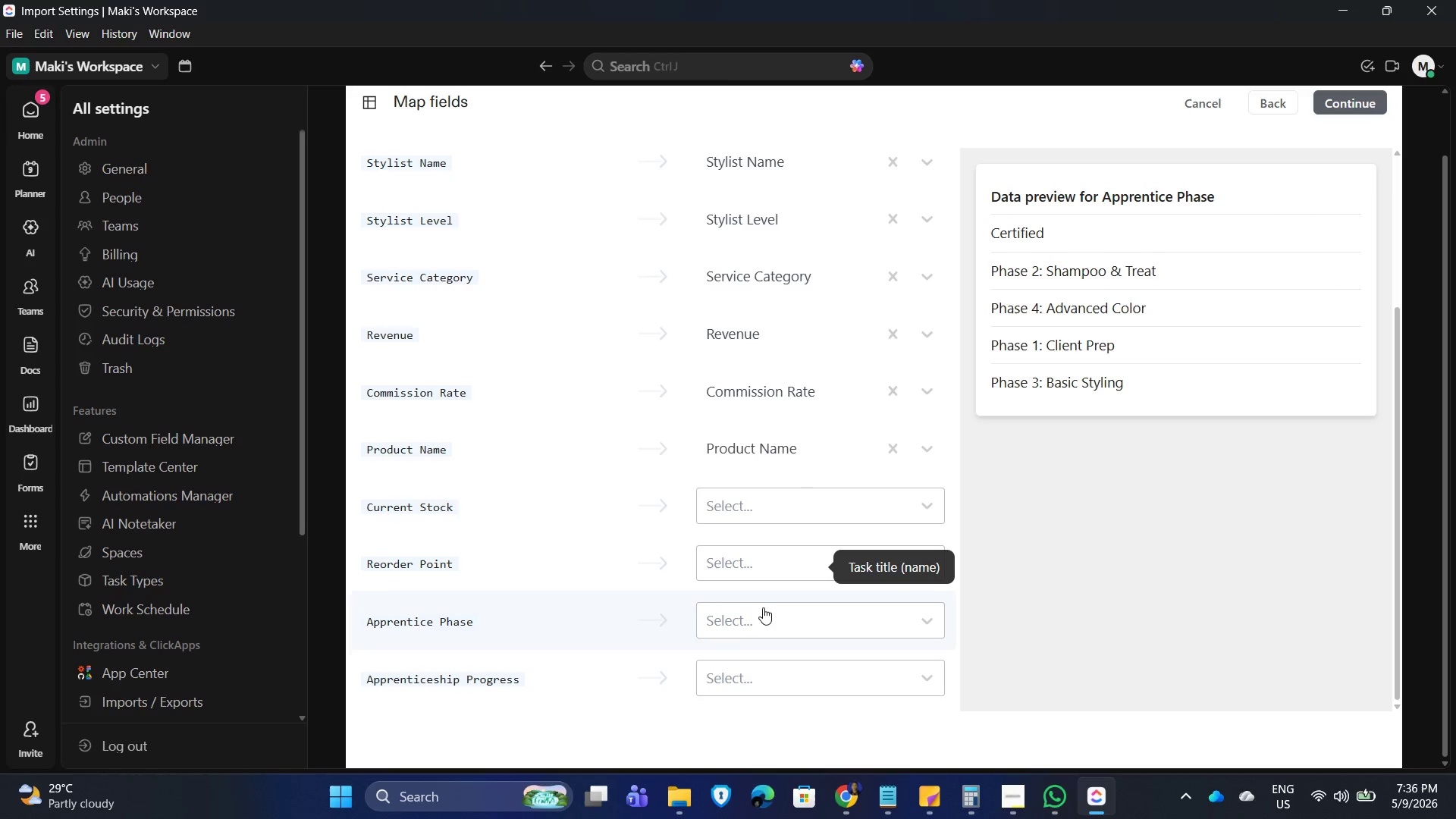 
left_click([764, 610])
 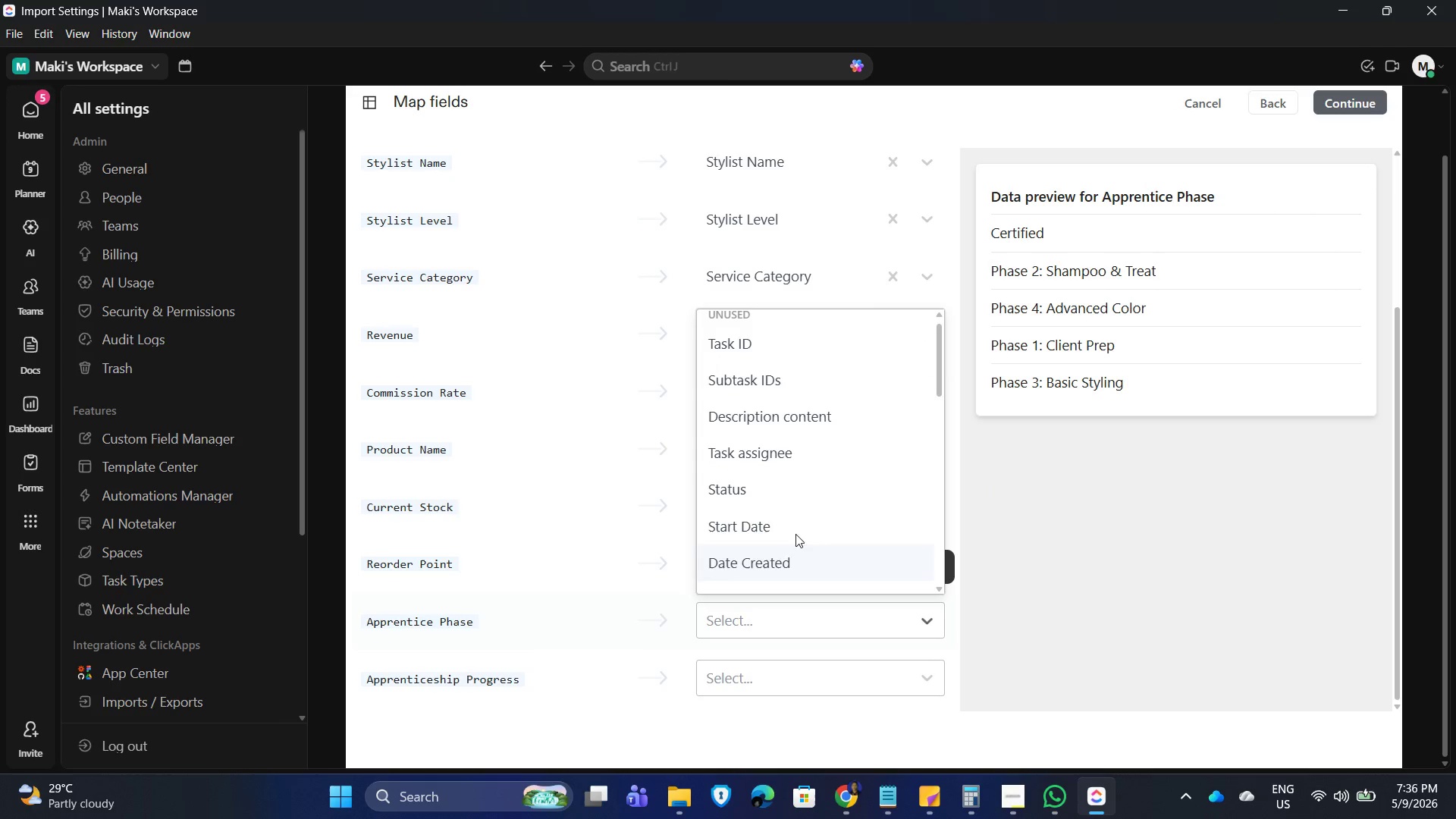 
scroll: coordinate [789, 530], scroll_direction: down, amount: 16.0
 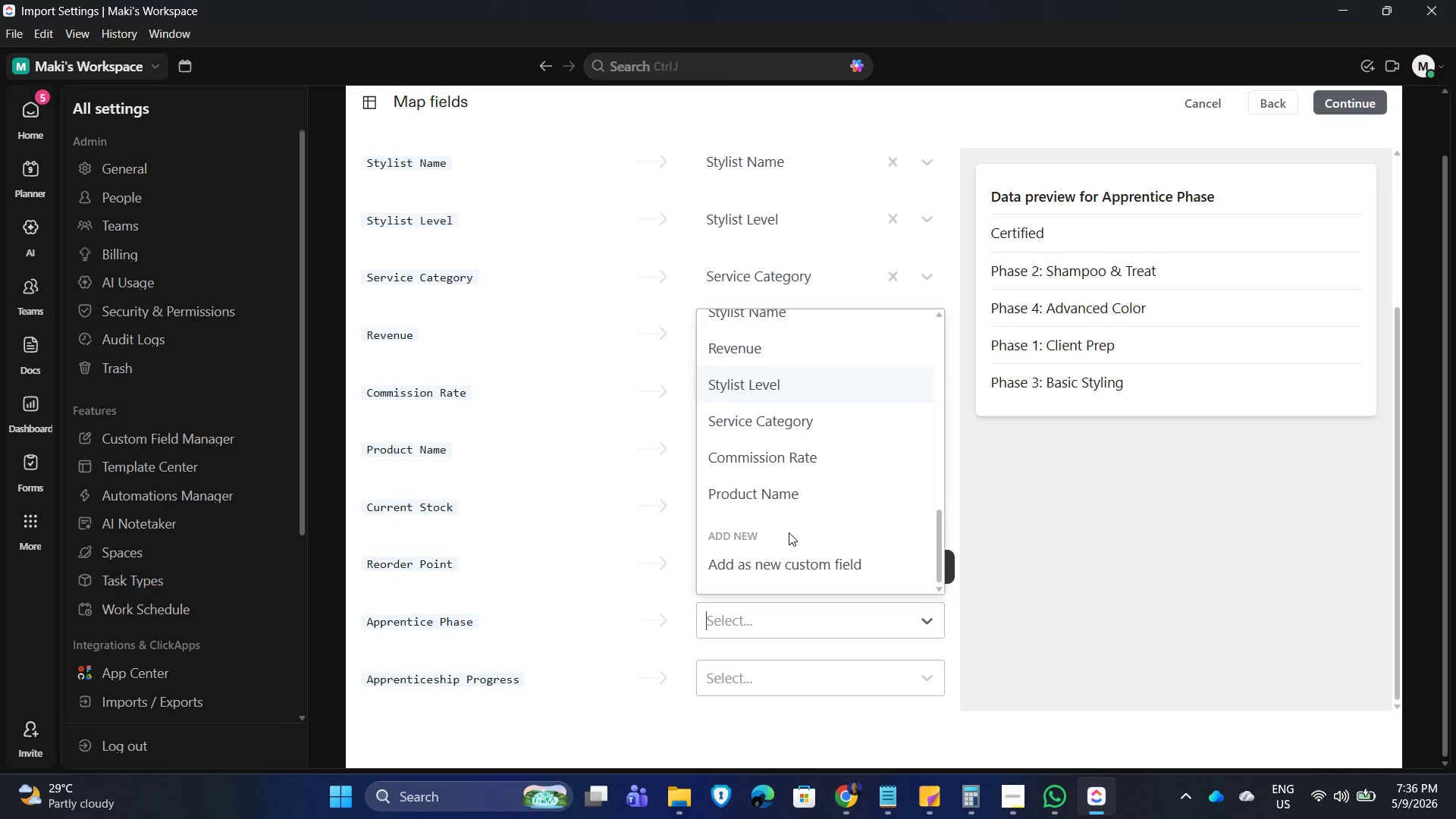 
mouse_move([805, 570])
 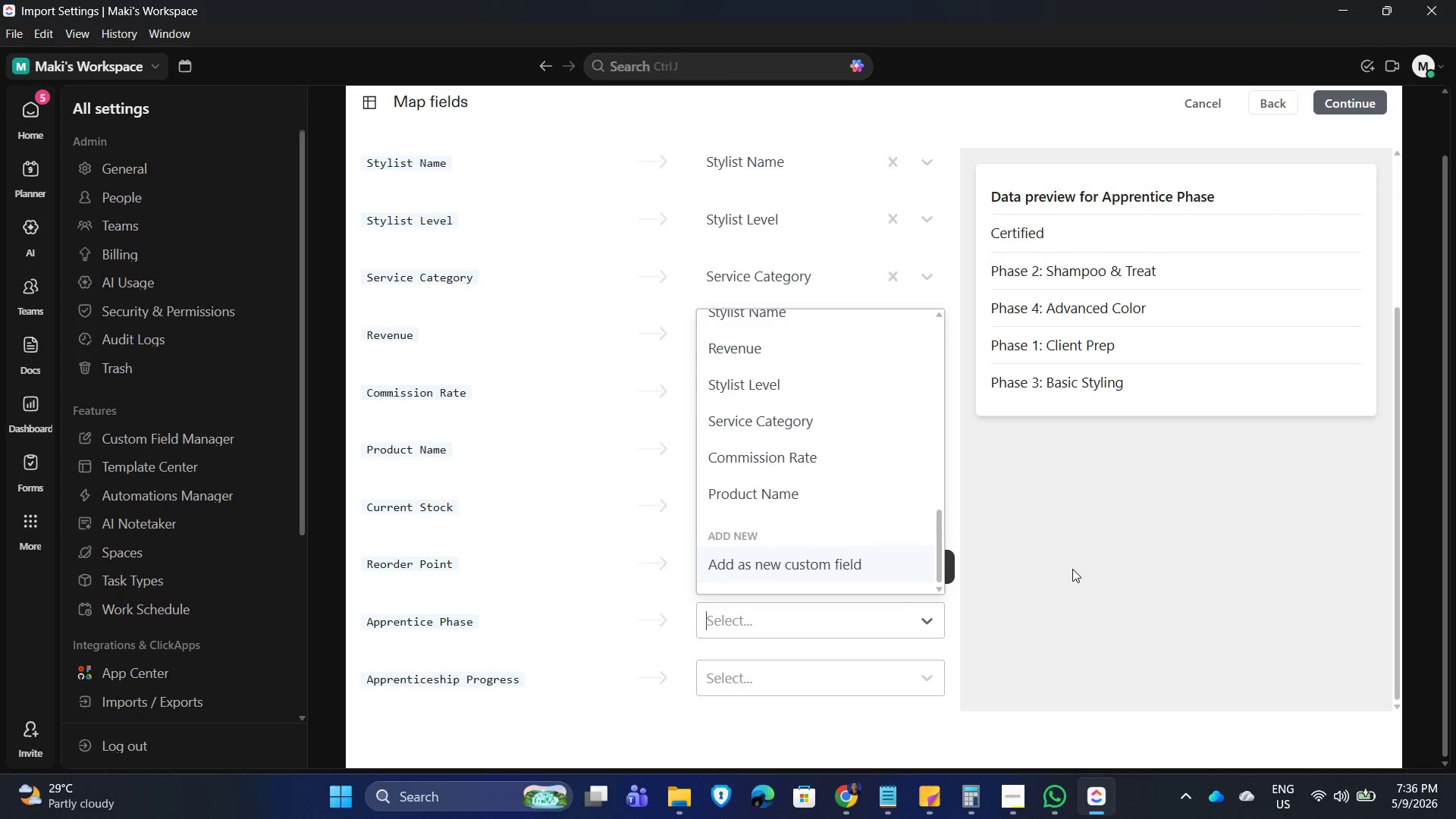 
left_click([1078, 570])
 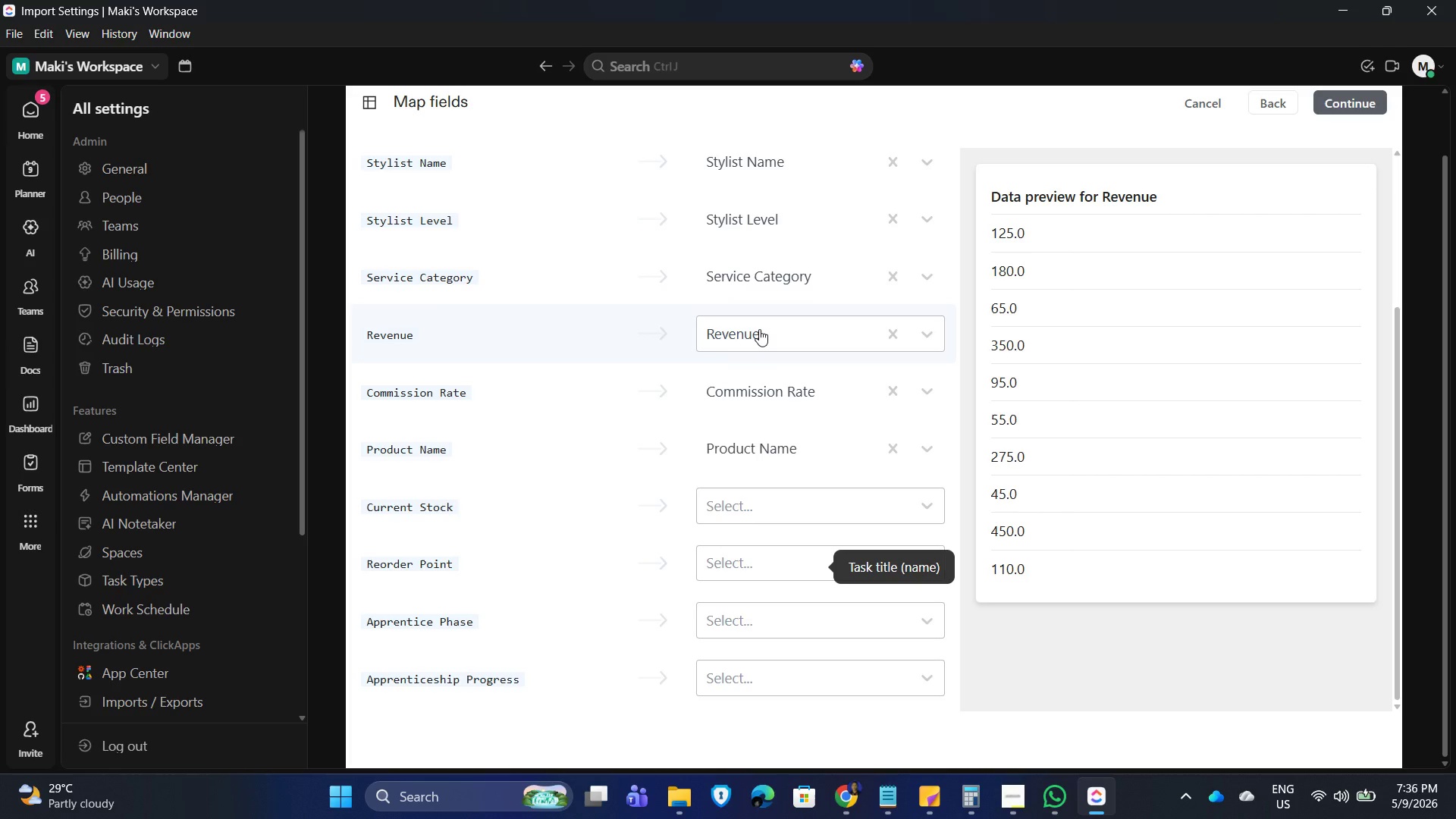 
wait(8.58)
 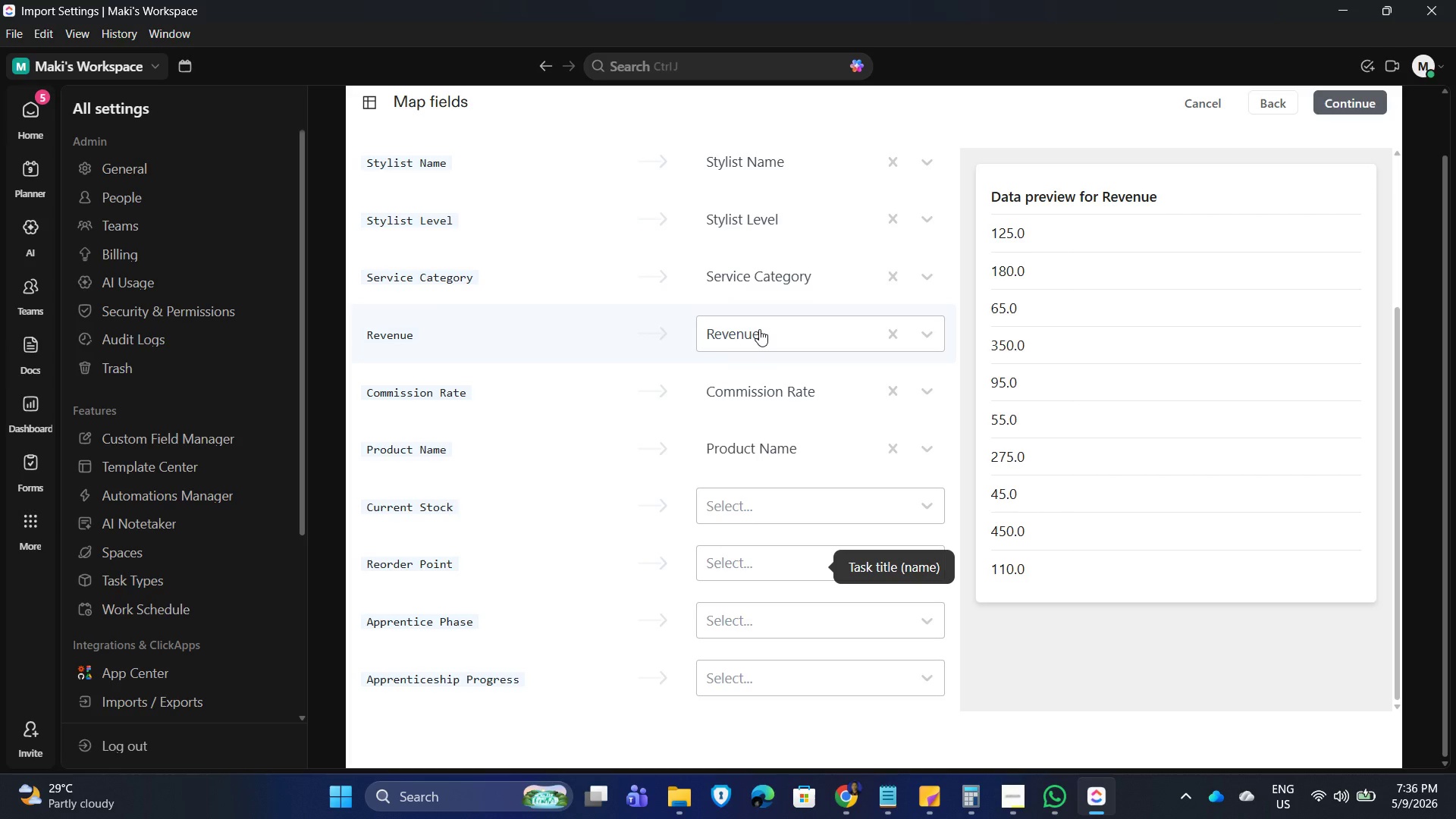 
left_click([900, 450])
 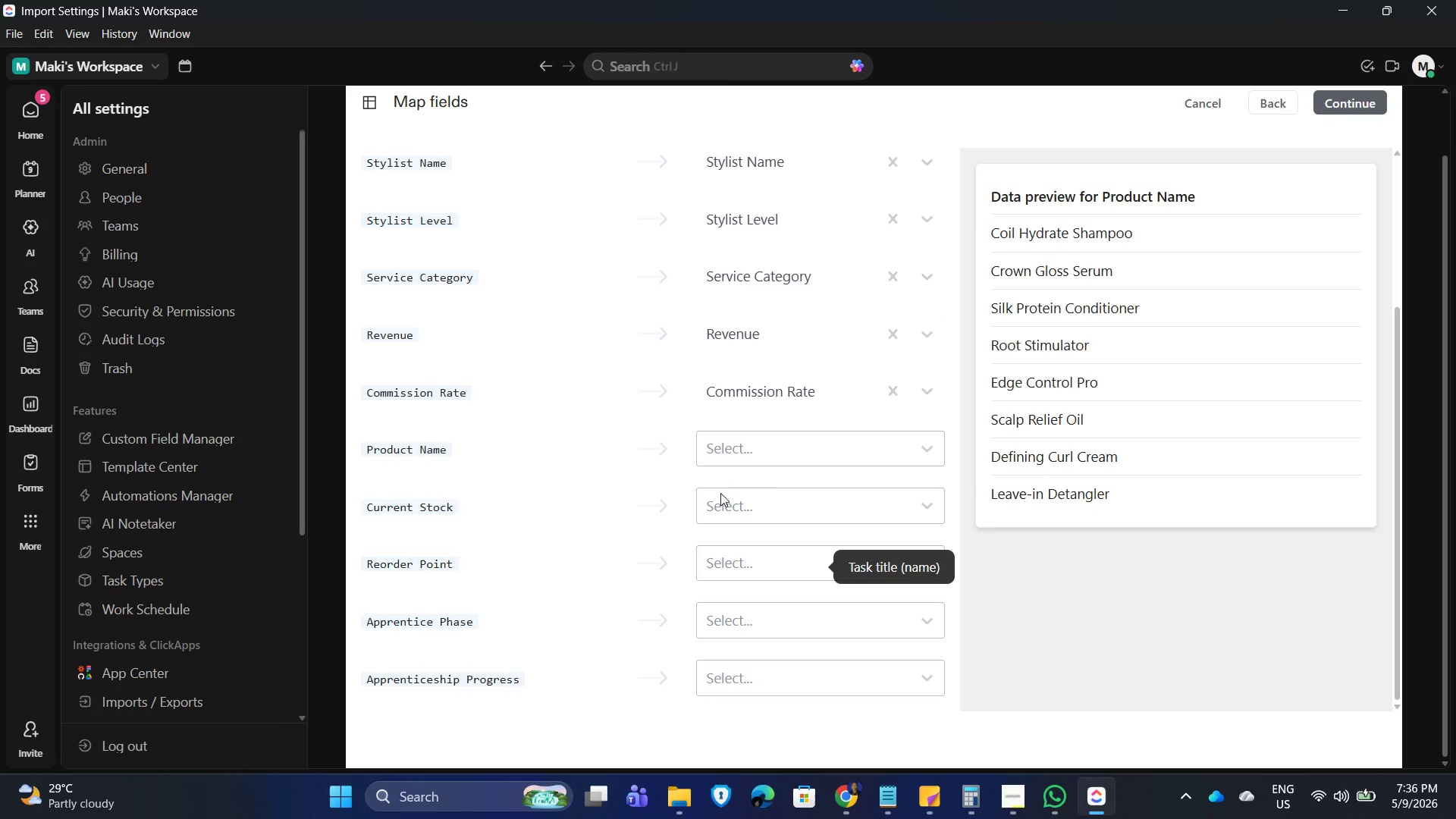 
scroll: coordinate [795, 621], scroll_direction: down, amount: 2.0
 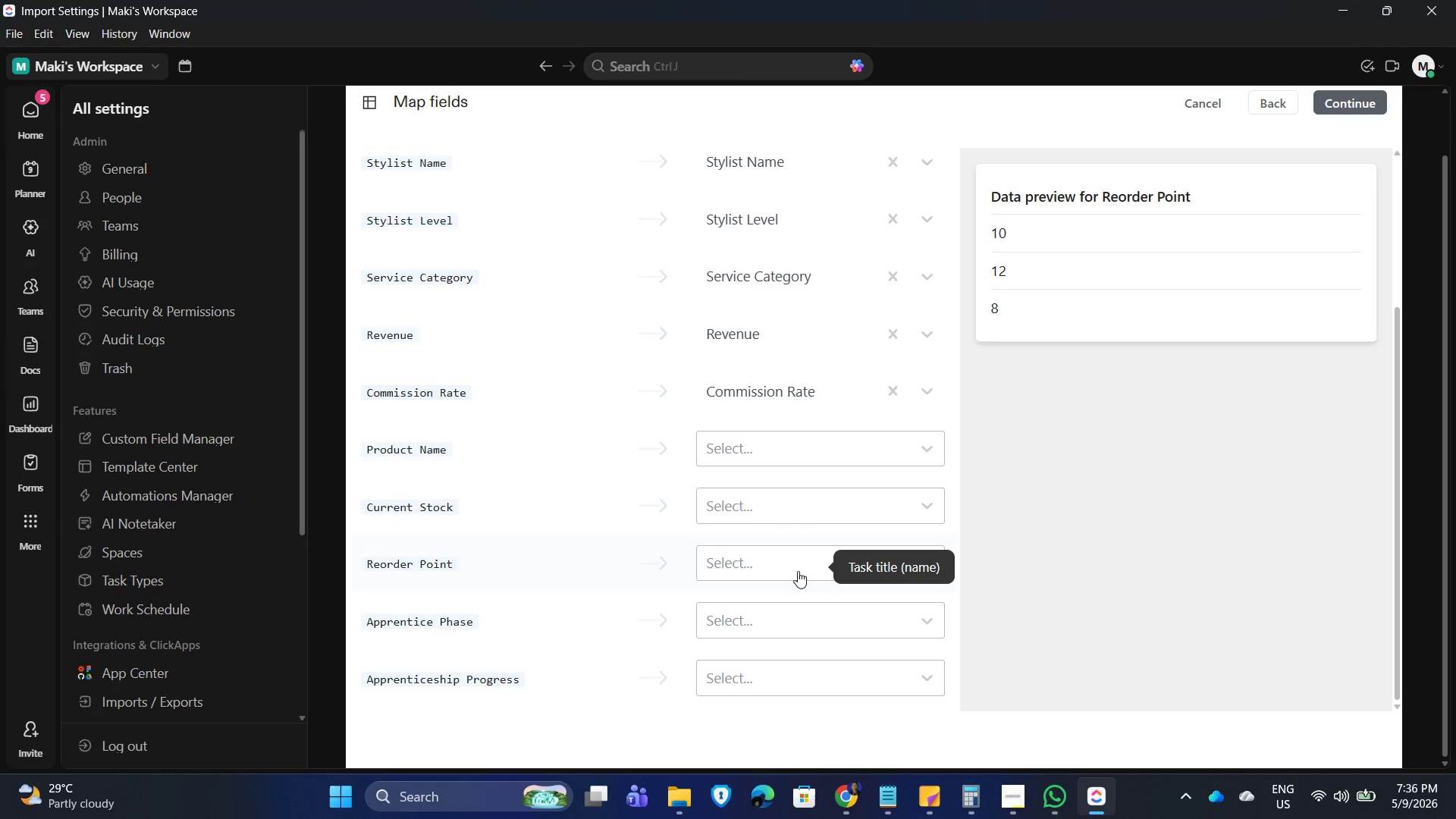 
scroll: coordinate [770, 467], scroll_direction: up, amount: 5.0
 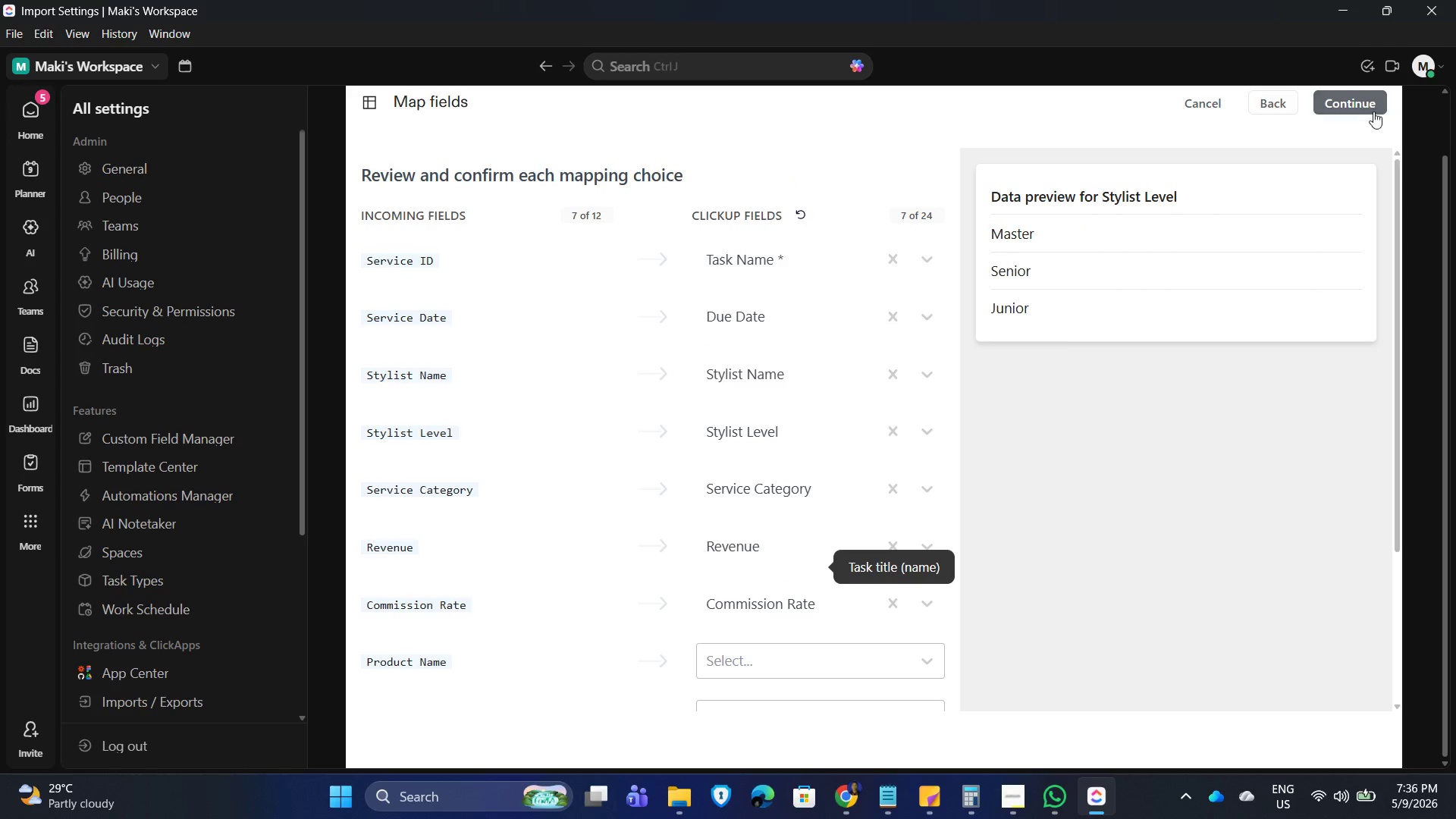 
left_click([1348, 100])
 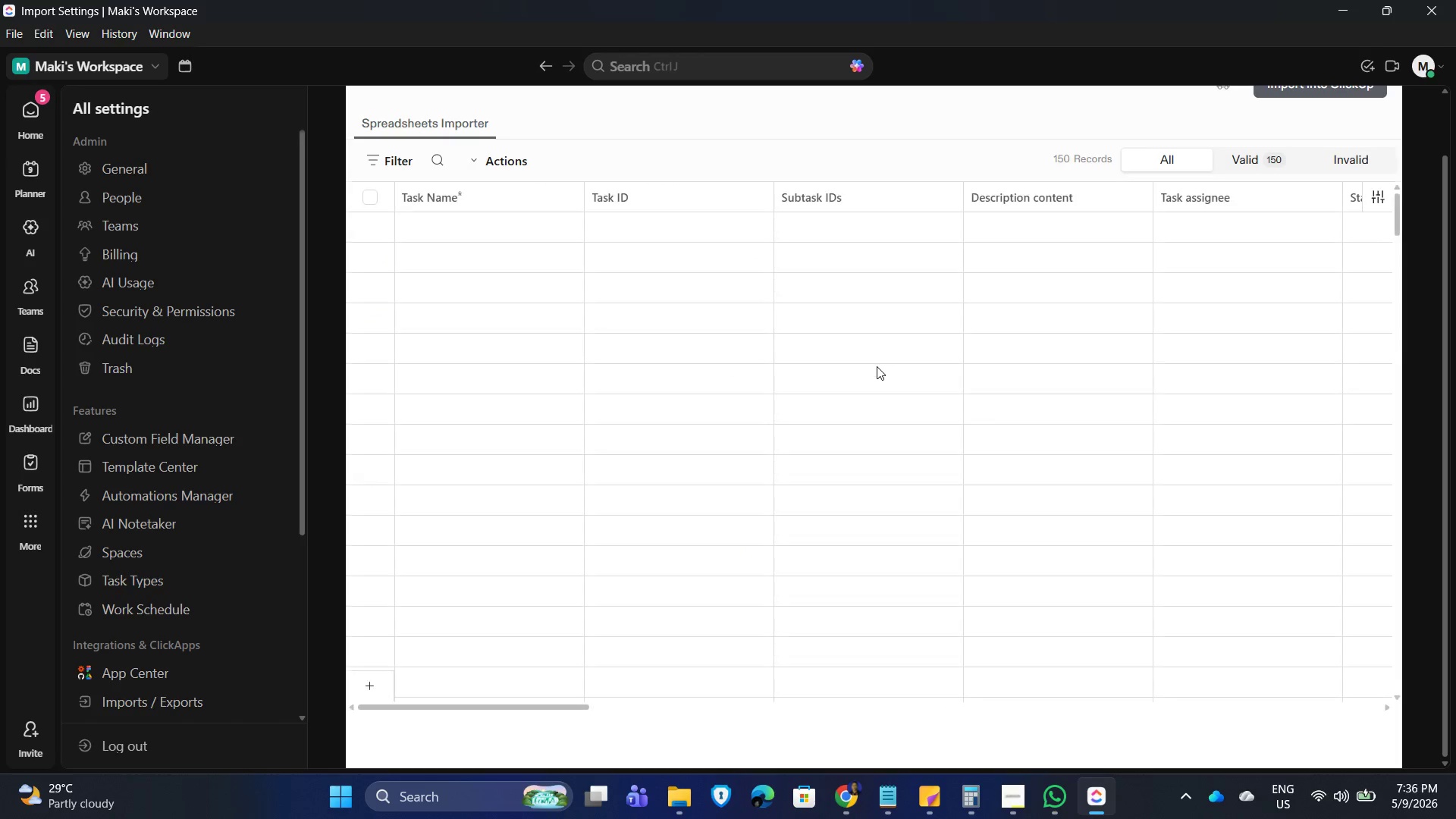 
wait(8.23)
 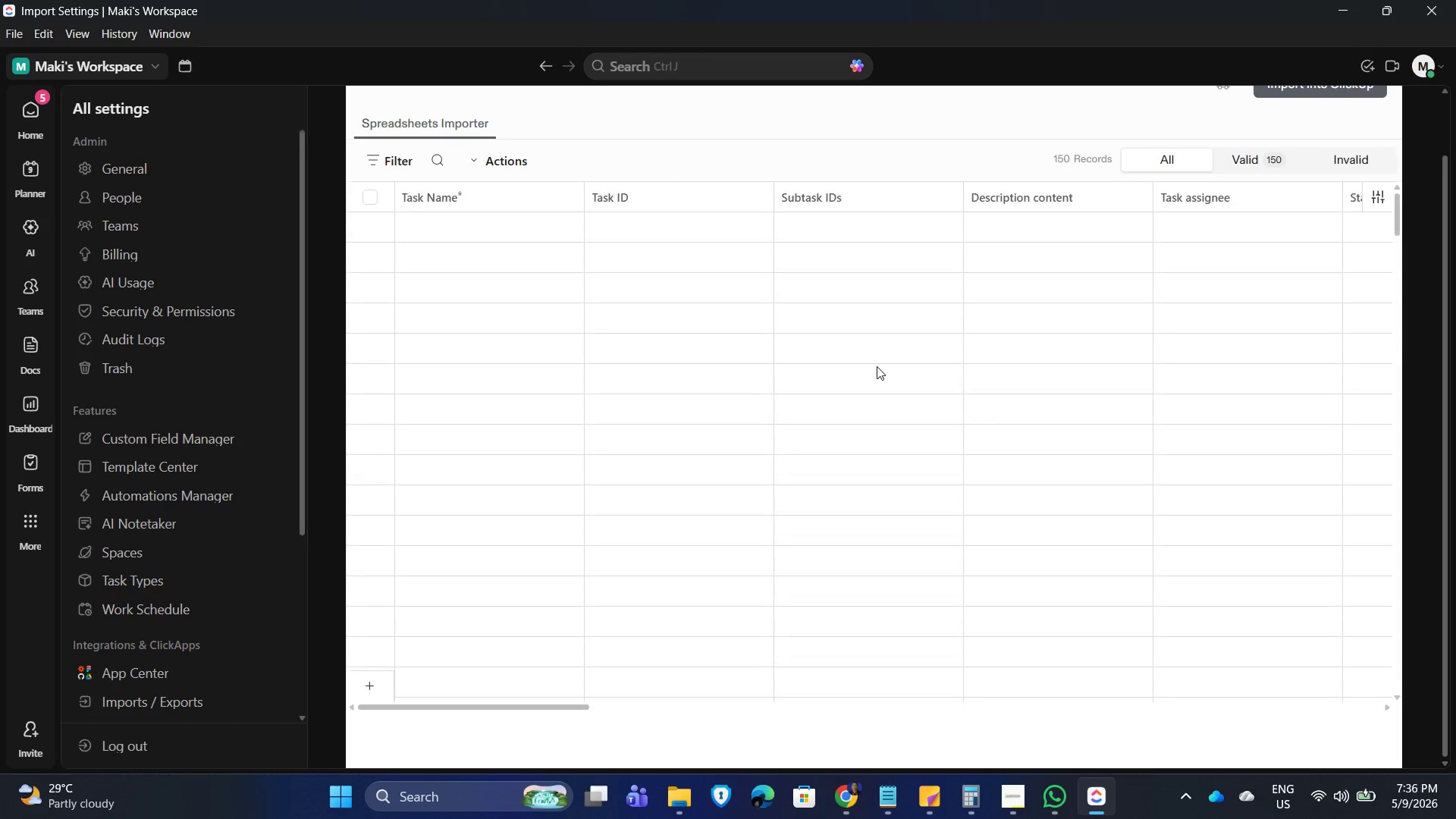 
left_click_drag(start_coordinate=[497, 708], to_coordinate=[450, 618])
 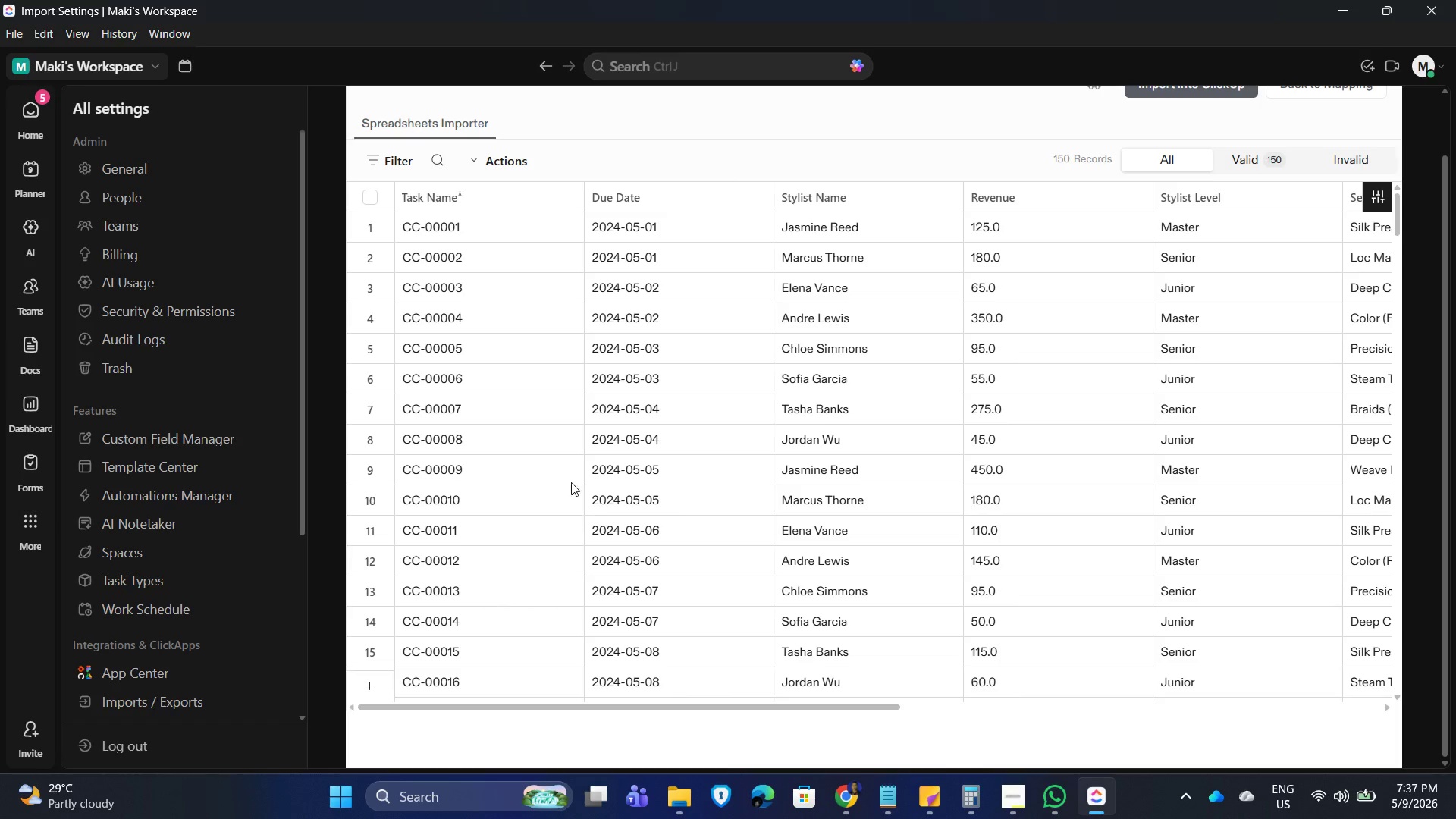 
scroll: coordinate [1179, 255], scroll_direction: up, amount: 3.0
 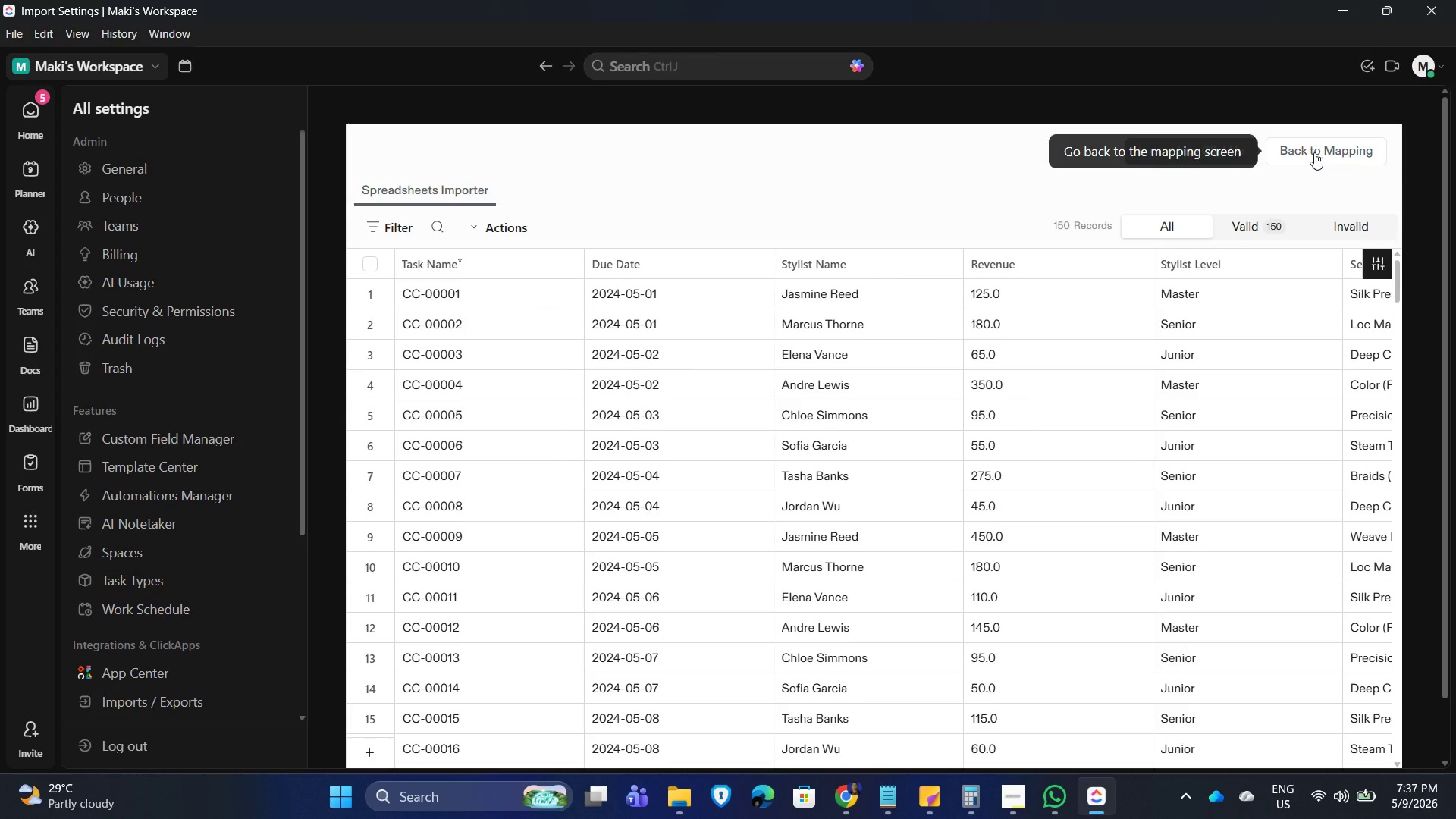 
left_click([1314, 152])
 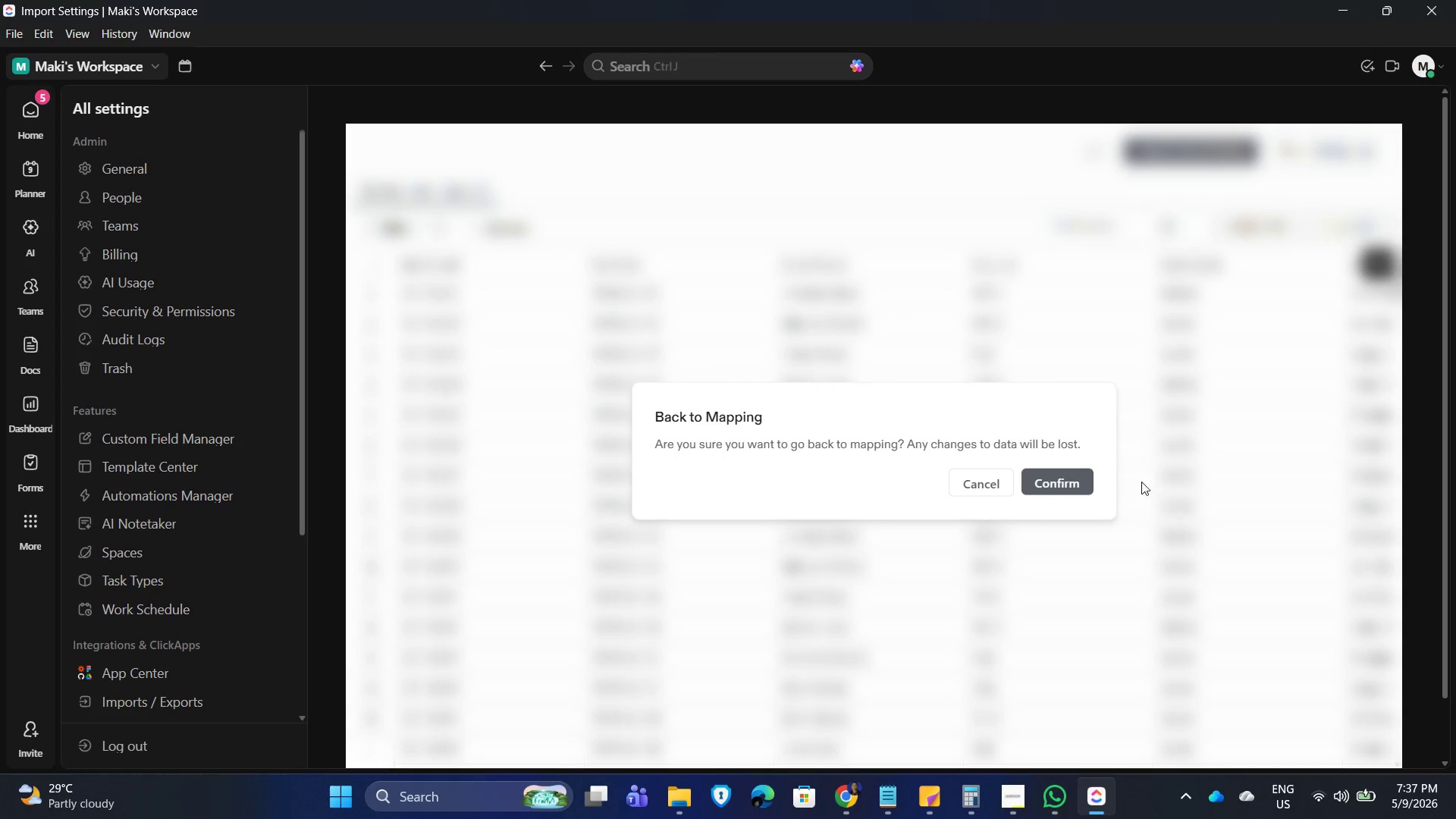 
left_click([1077, 478])
 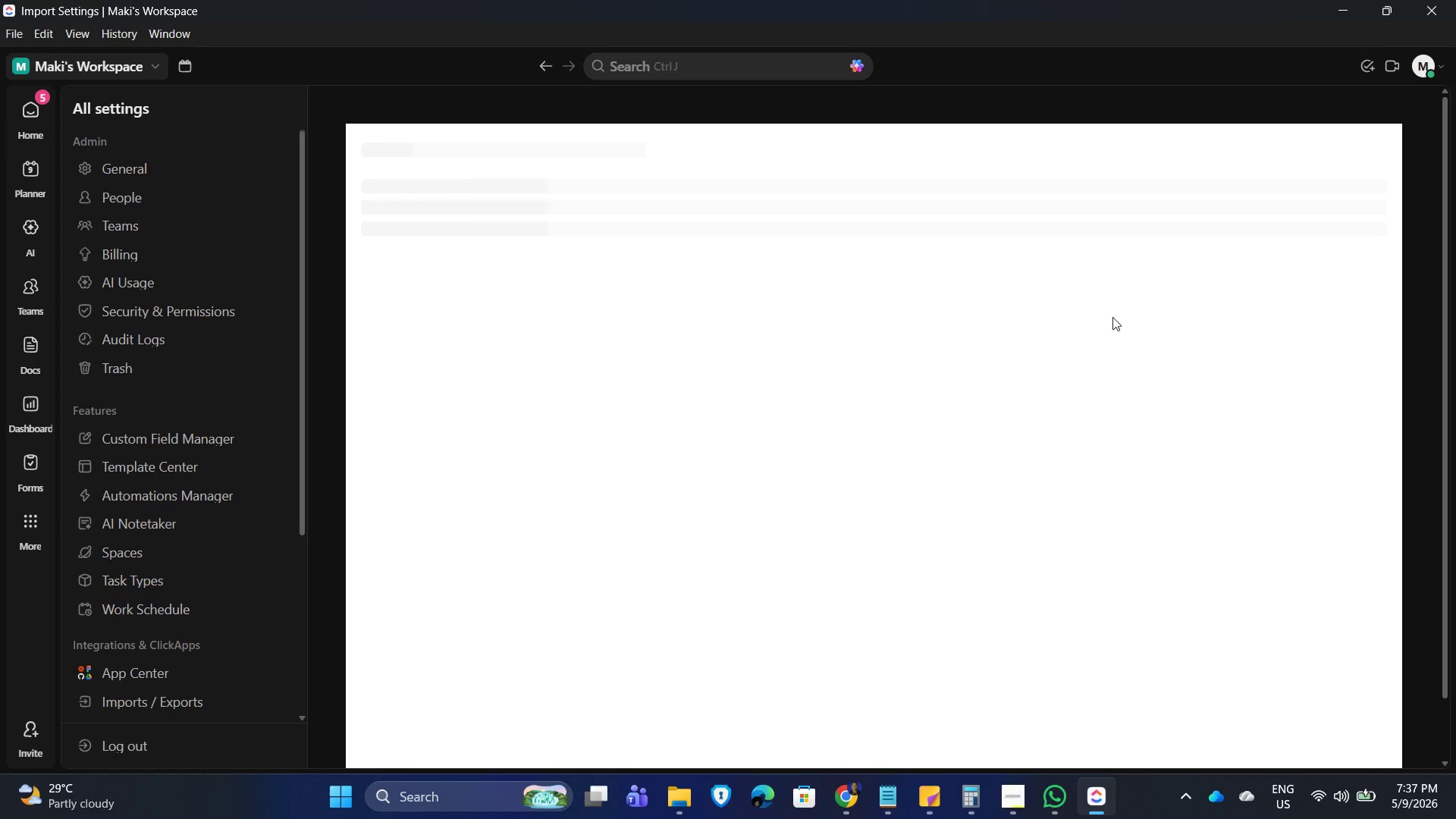 
wait(14.84)
 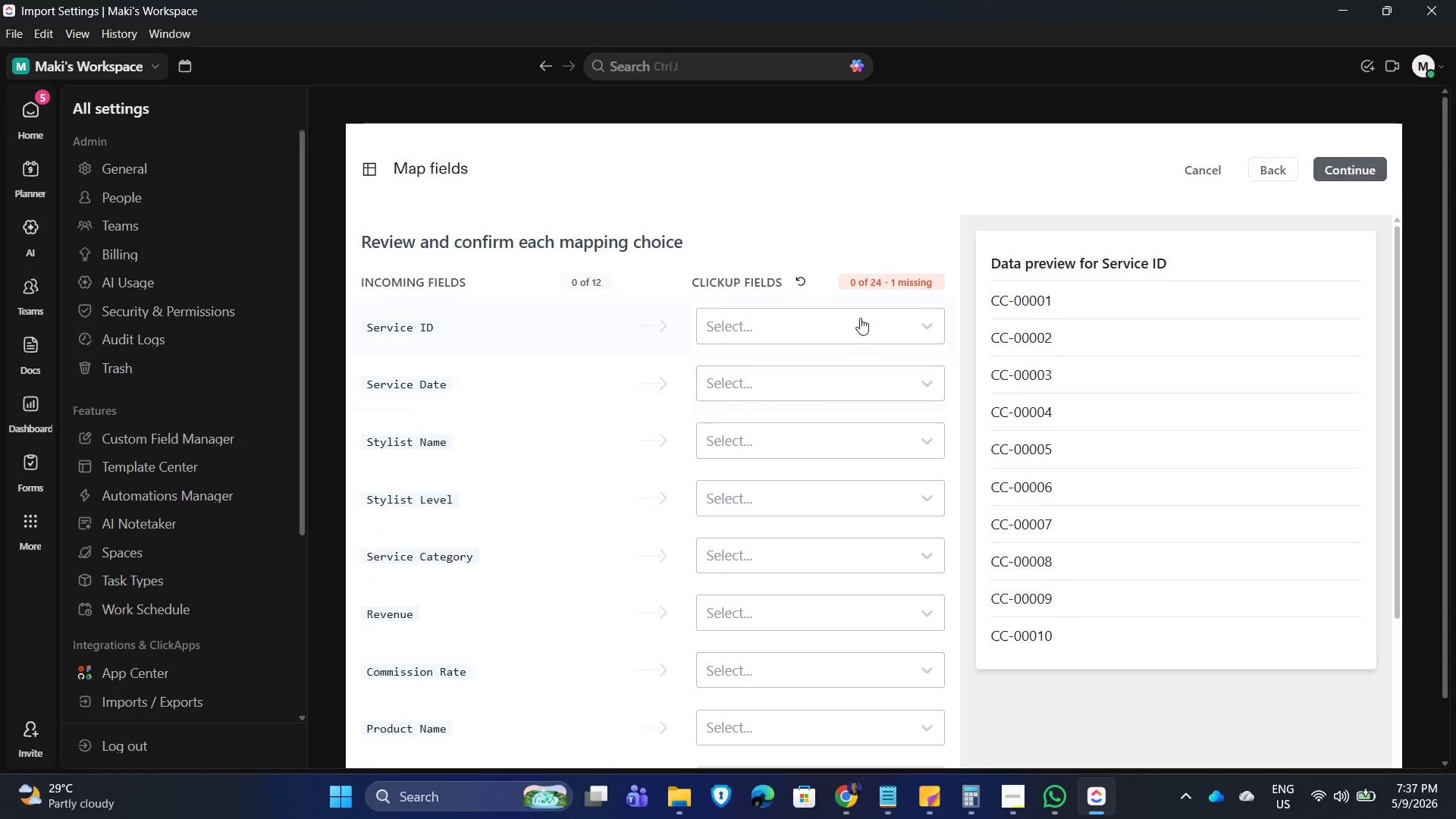 
left_click([868, 318])
 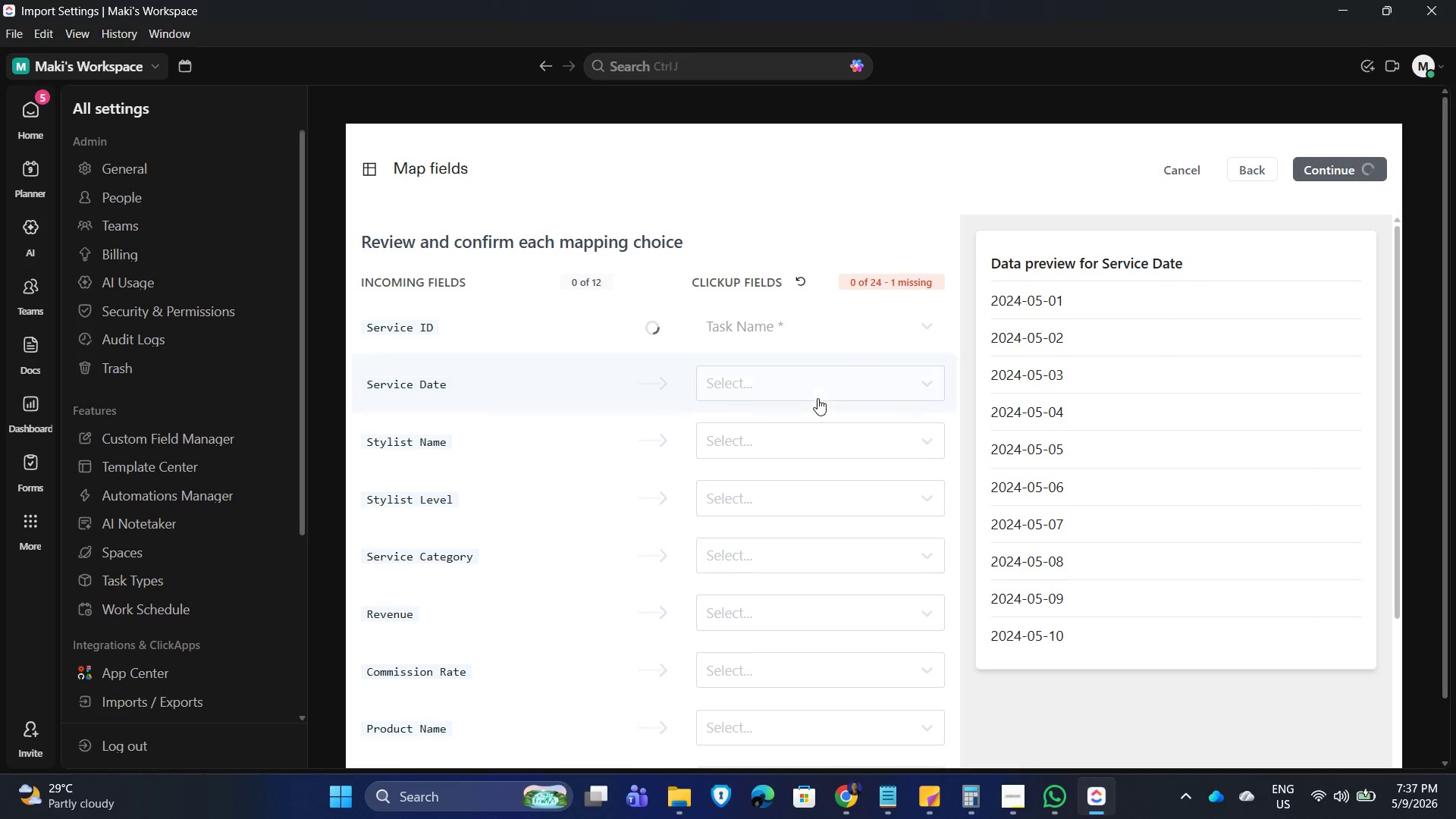 
scroll: coordinate [817, 441], scroll_direction: up, amount: 2.0
 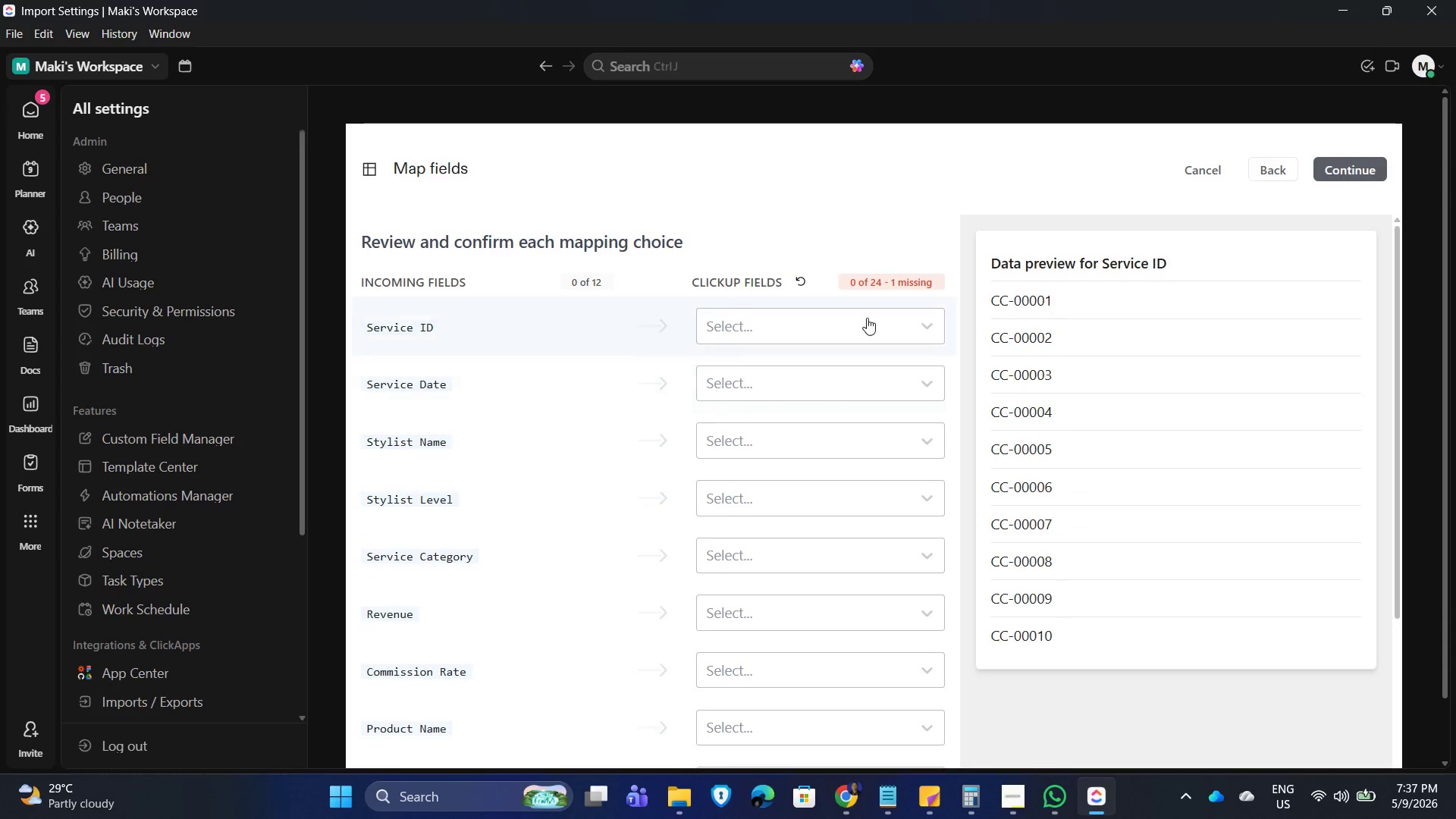 
left_click([842, 397])
 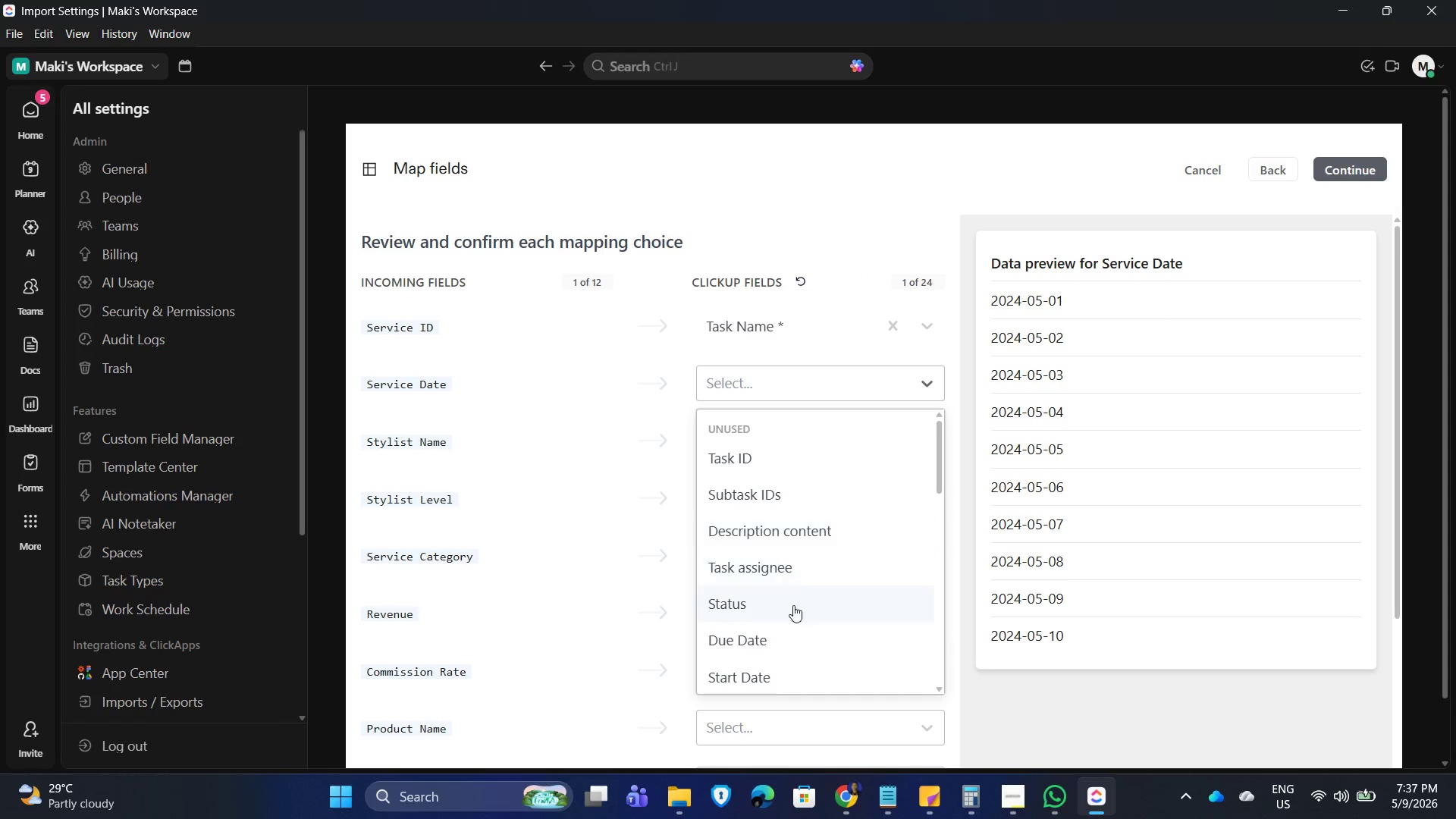 
scroll: coordinate [805, 595], scroll_direction: down, amount: 2.0
 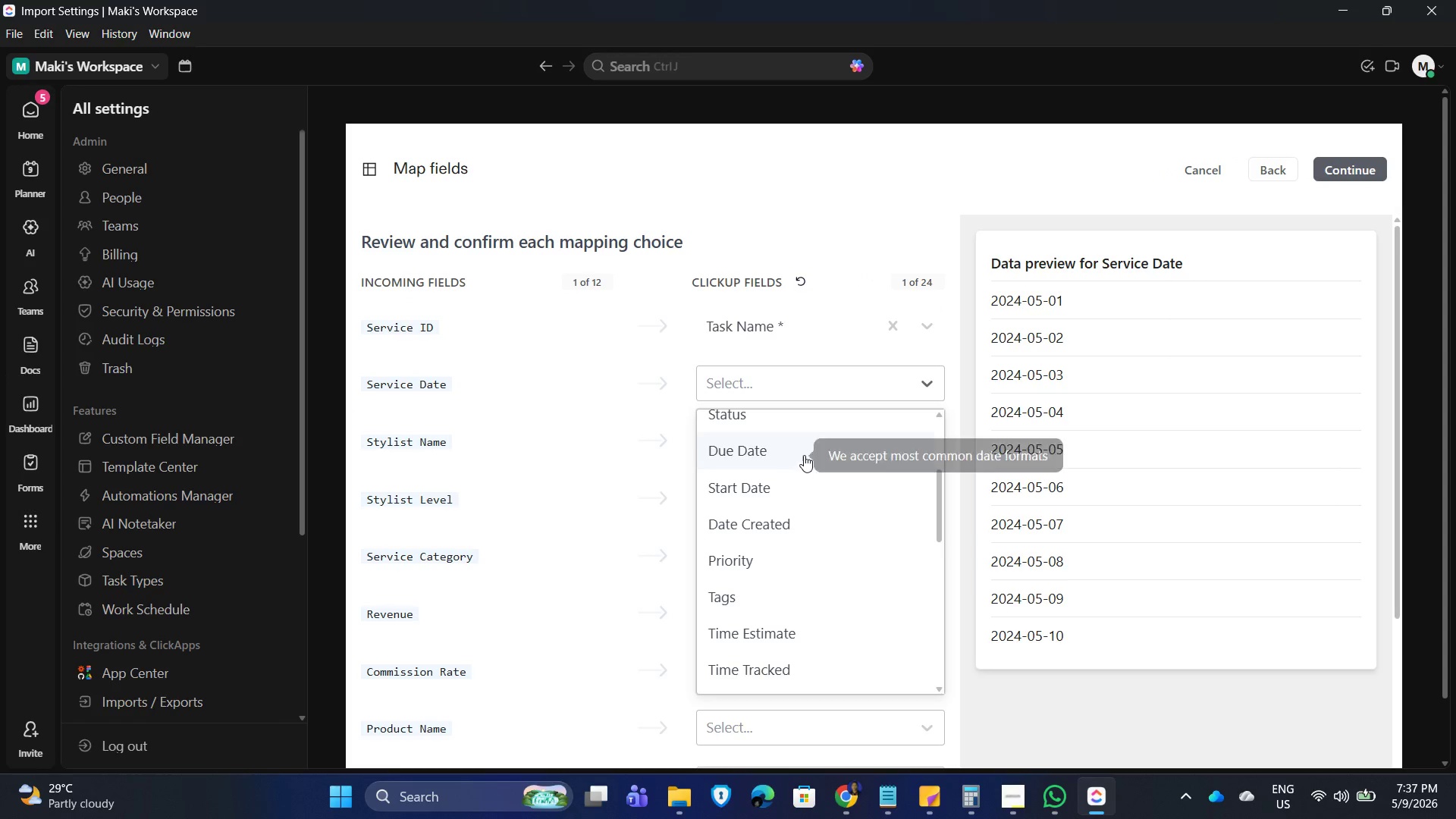 
mouse_move([857, 460])
 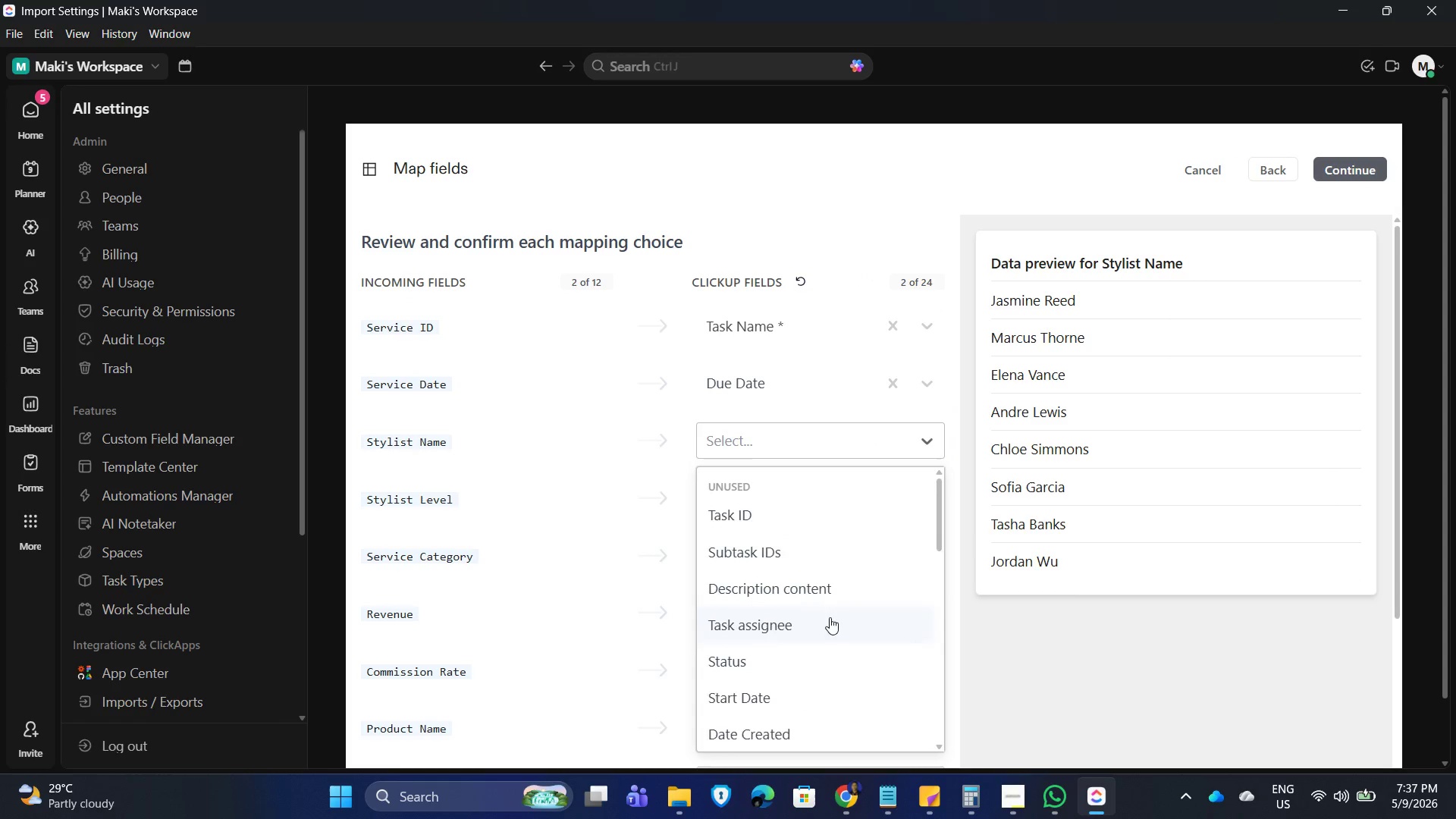 
scroll: coordinate [794, 681], scroll_direction: down, amount: 6.0
 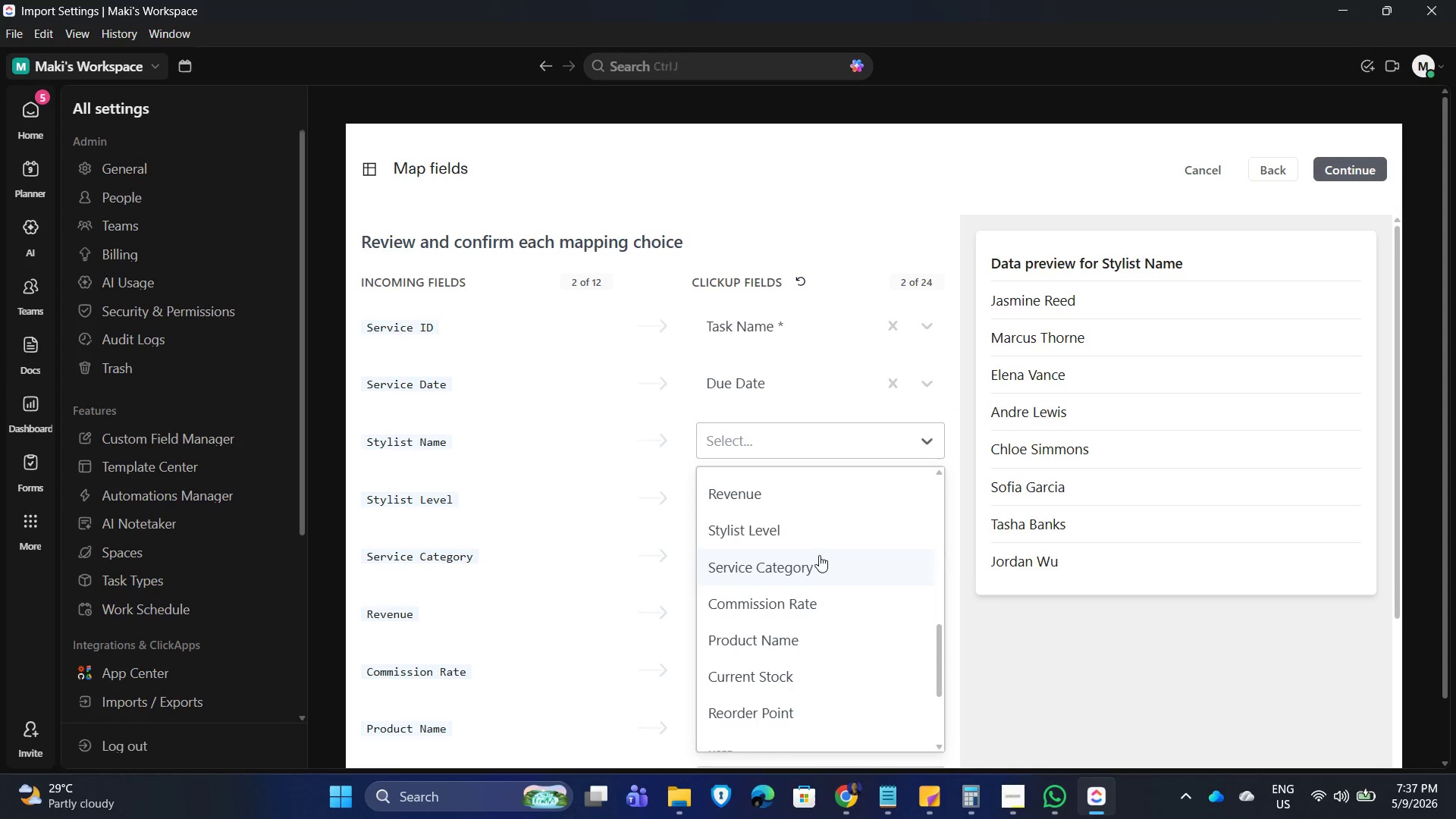 
scroll: coordinate [819, 550], scroll_direction: up, amount: 1.0
 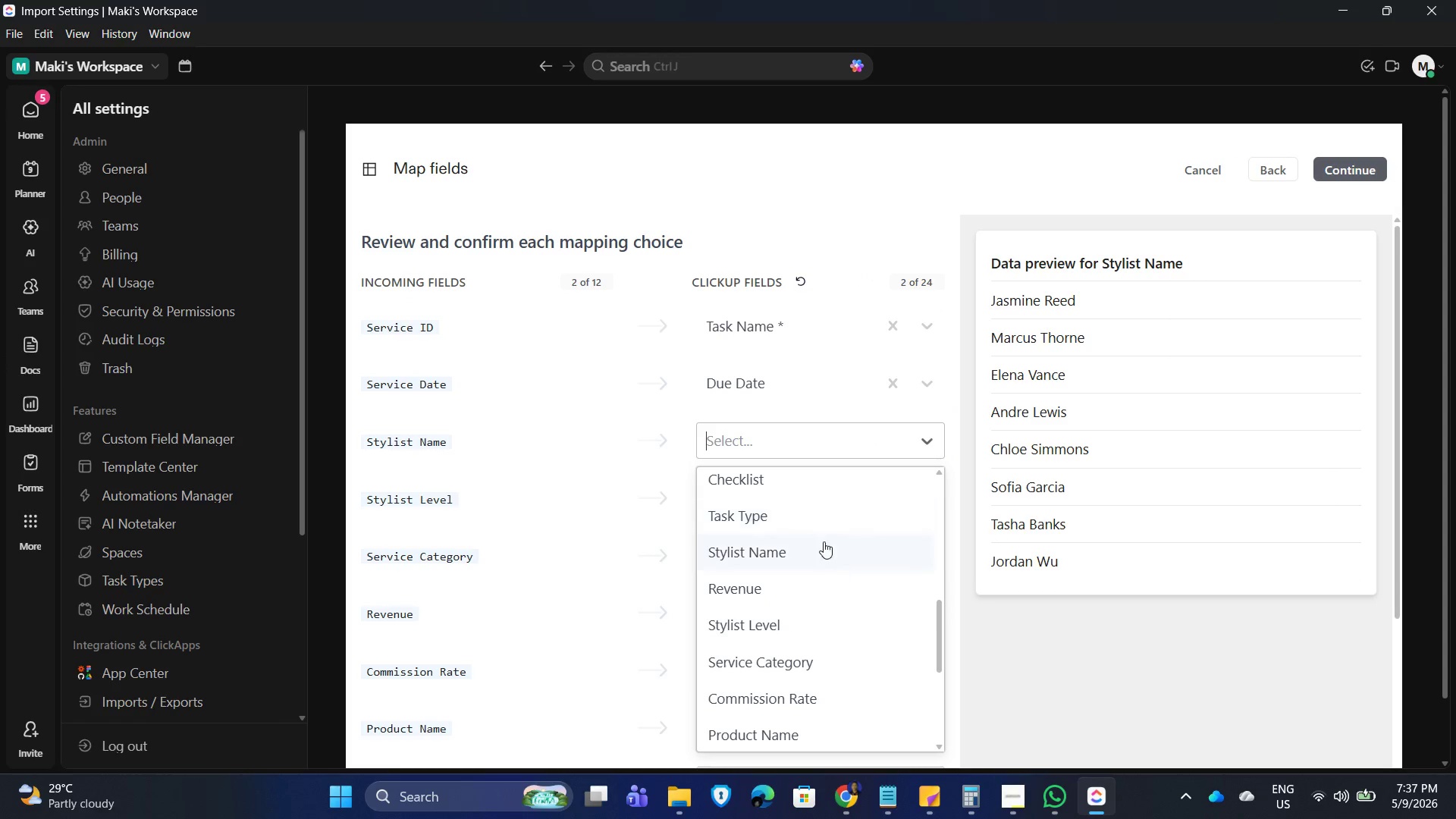 
left_click([815, 555])
 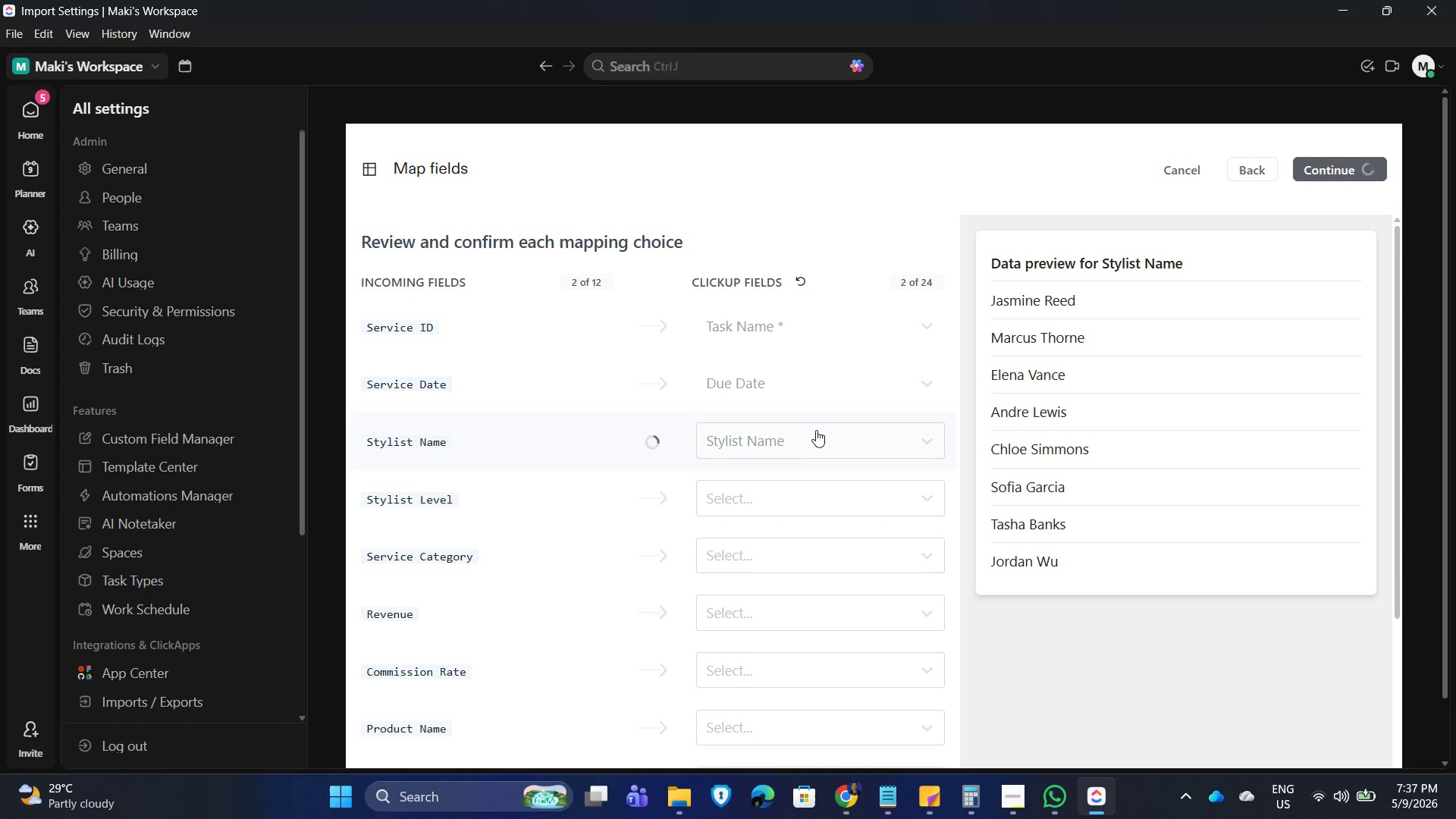 
mouse_move([824, 529])
 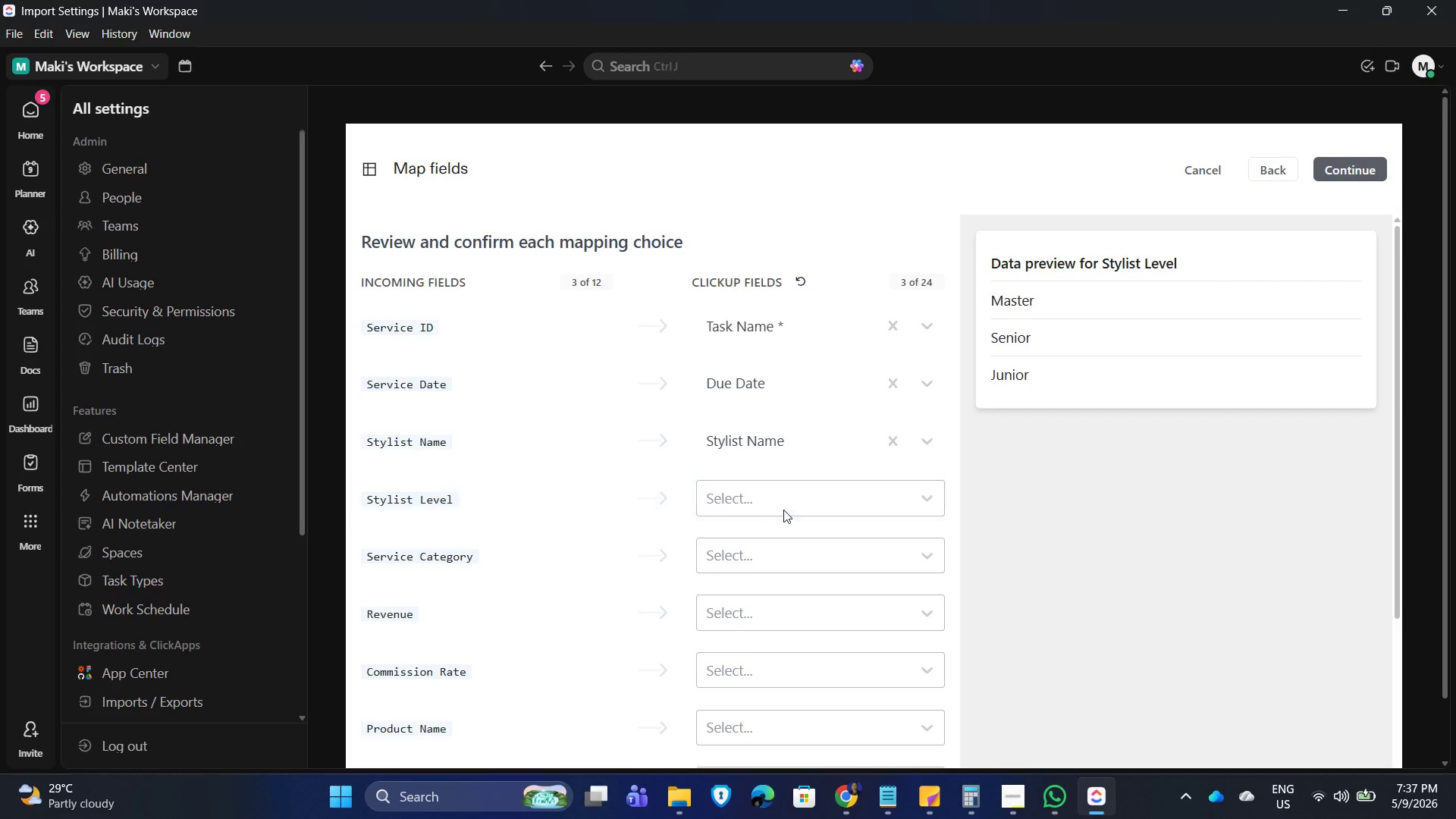 
left_click_drag(start_coordinate=[786, 496], to_coordinate=[786, 500])
 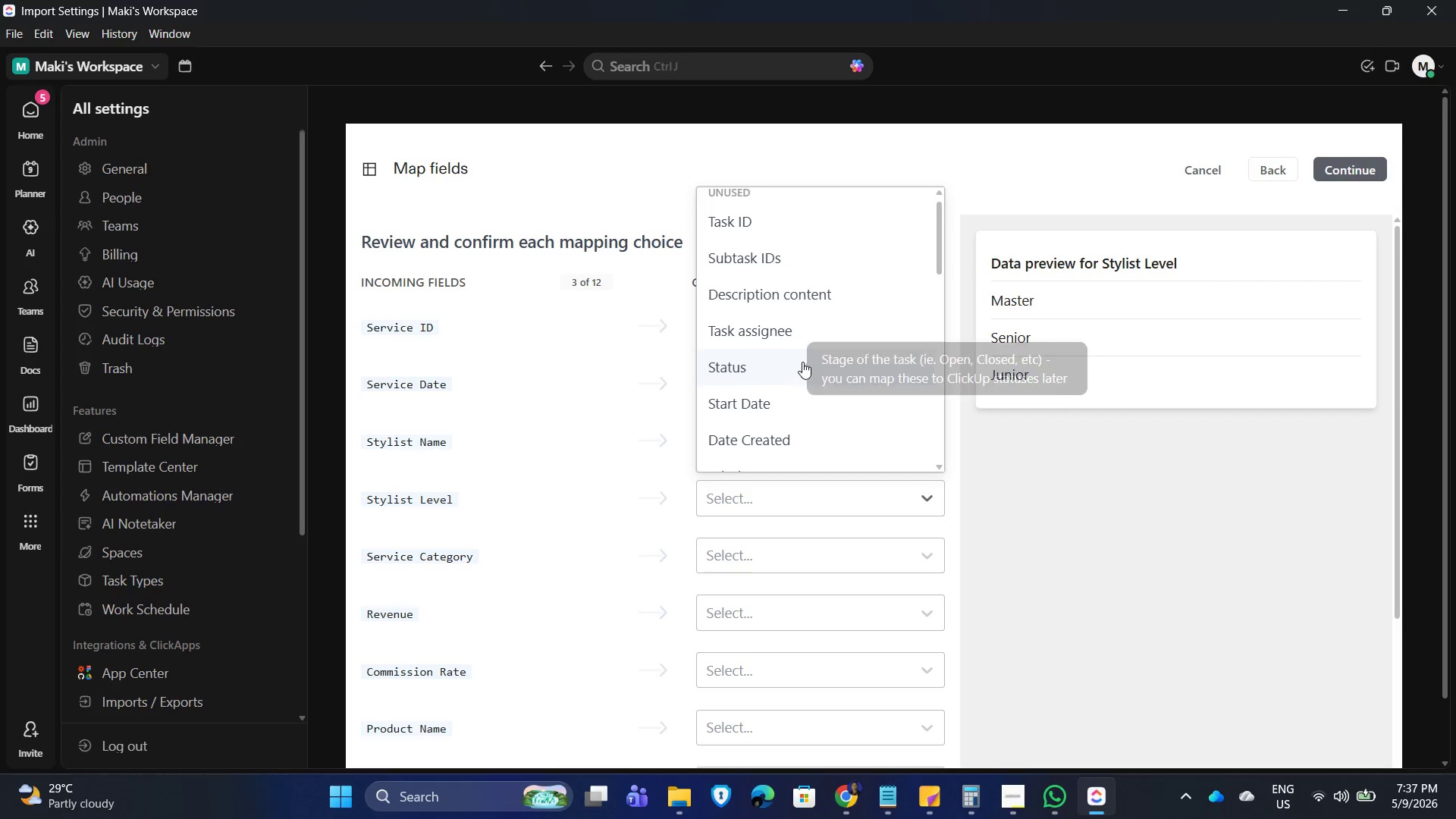 
scroll: coordinate [795, 399], scroll_direction: down, amount: 4.0
 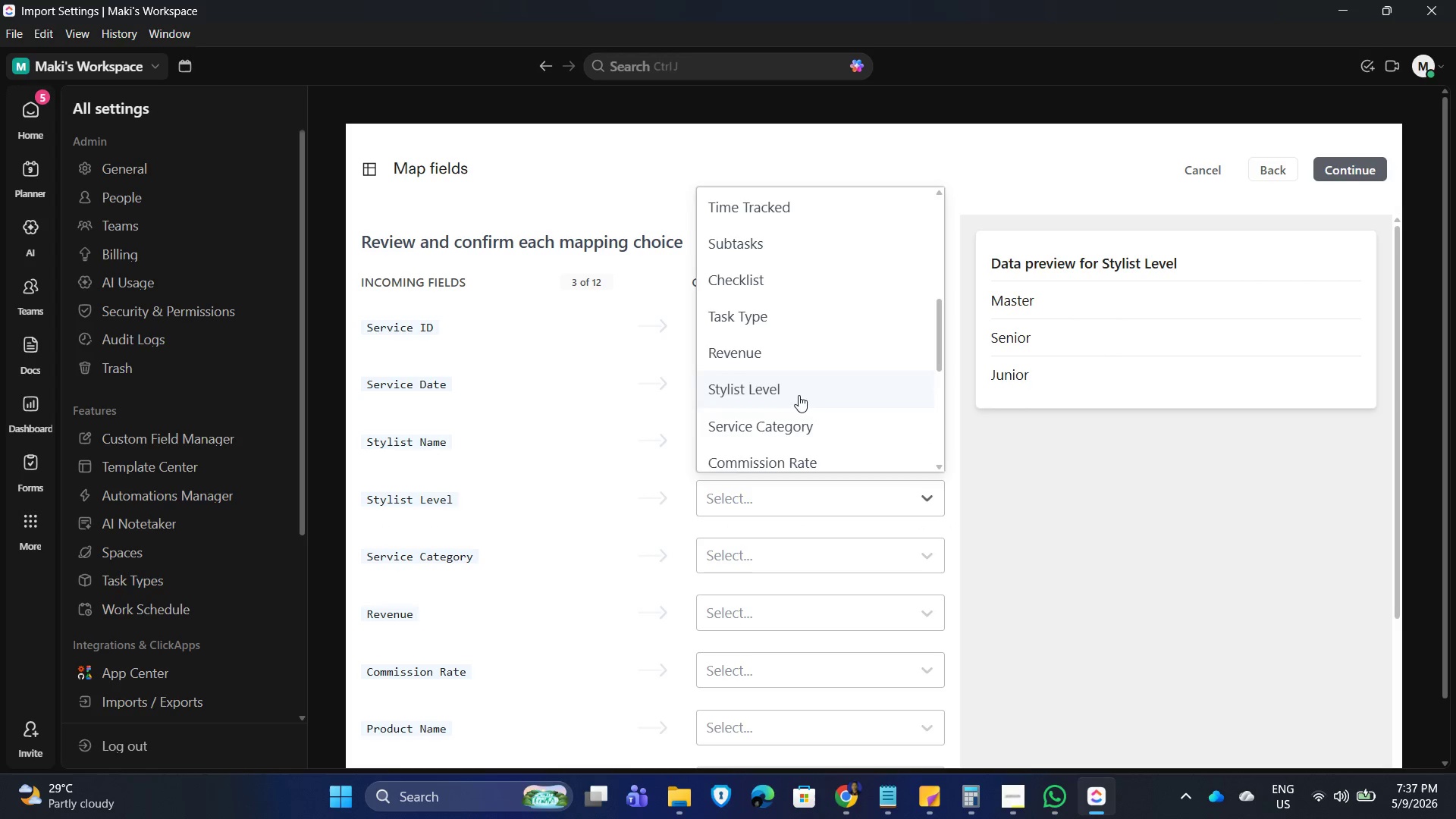 
left_click([799, 395])
 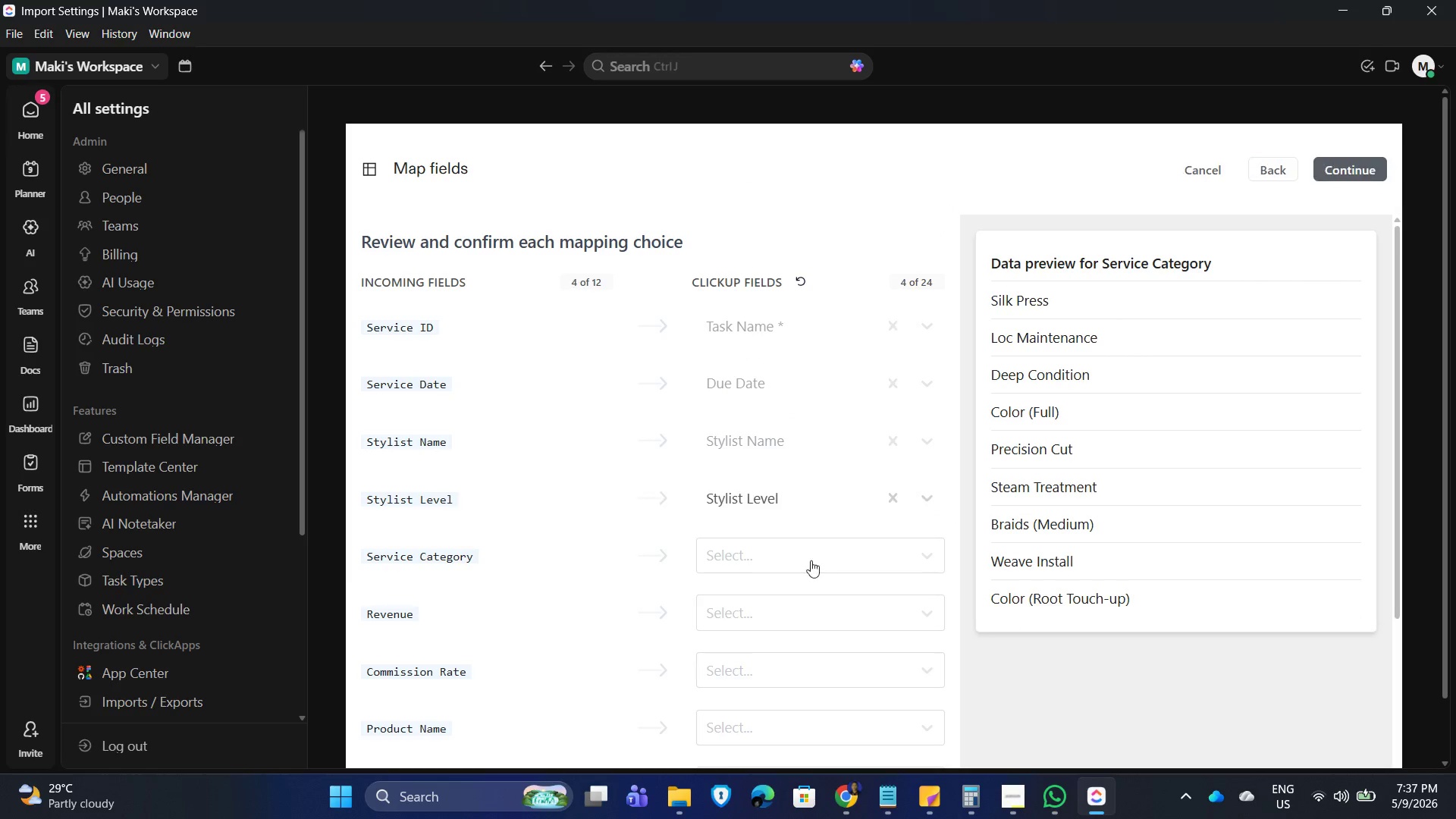 
left_click([807, 554])
 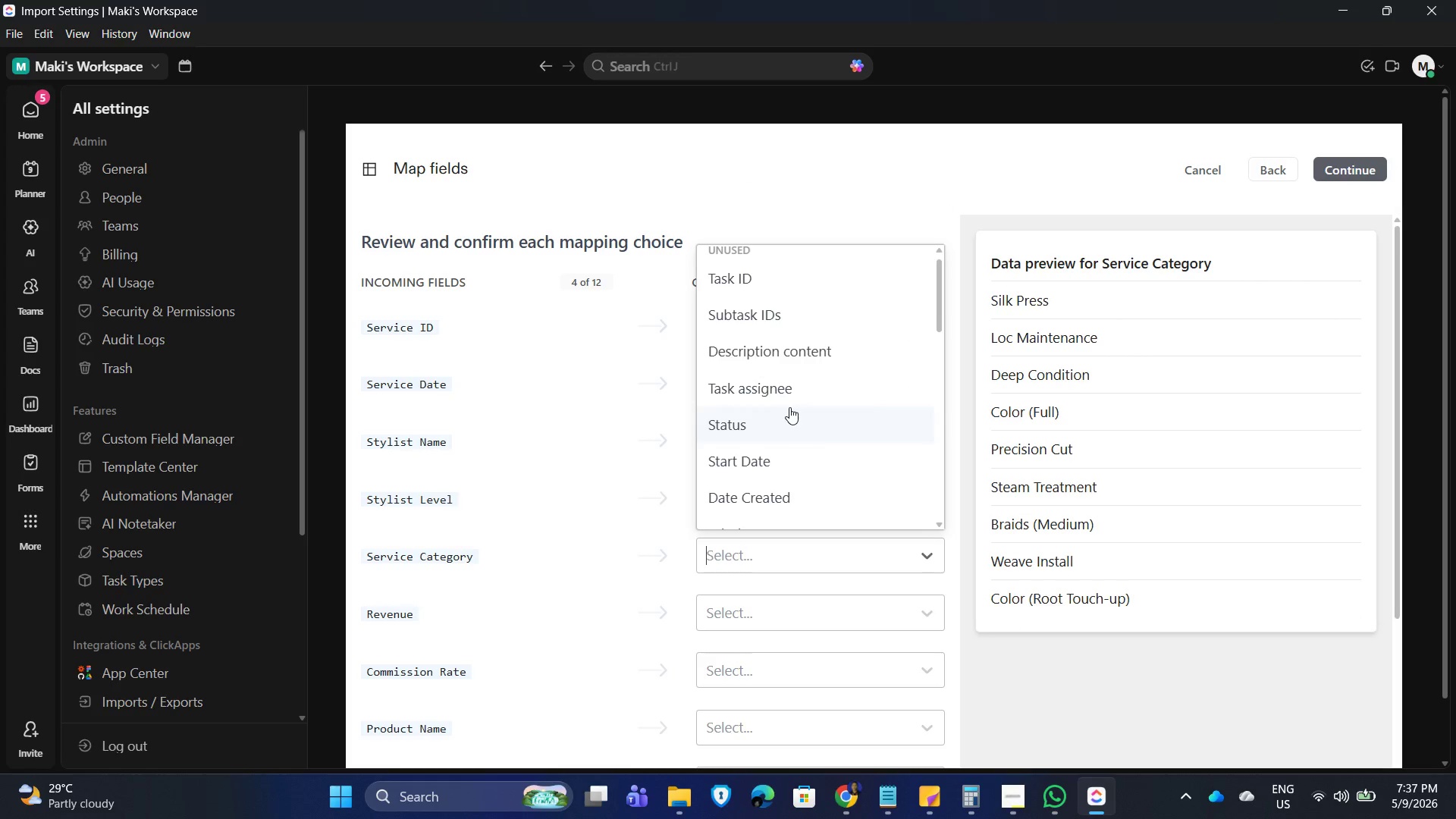 
scroll: coordinate [802, 449], scroll_direction: down, amount: 4.0
 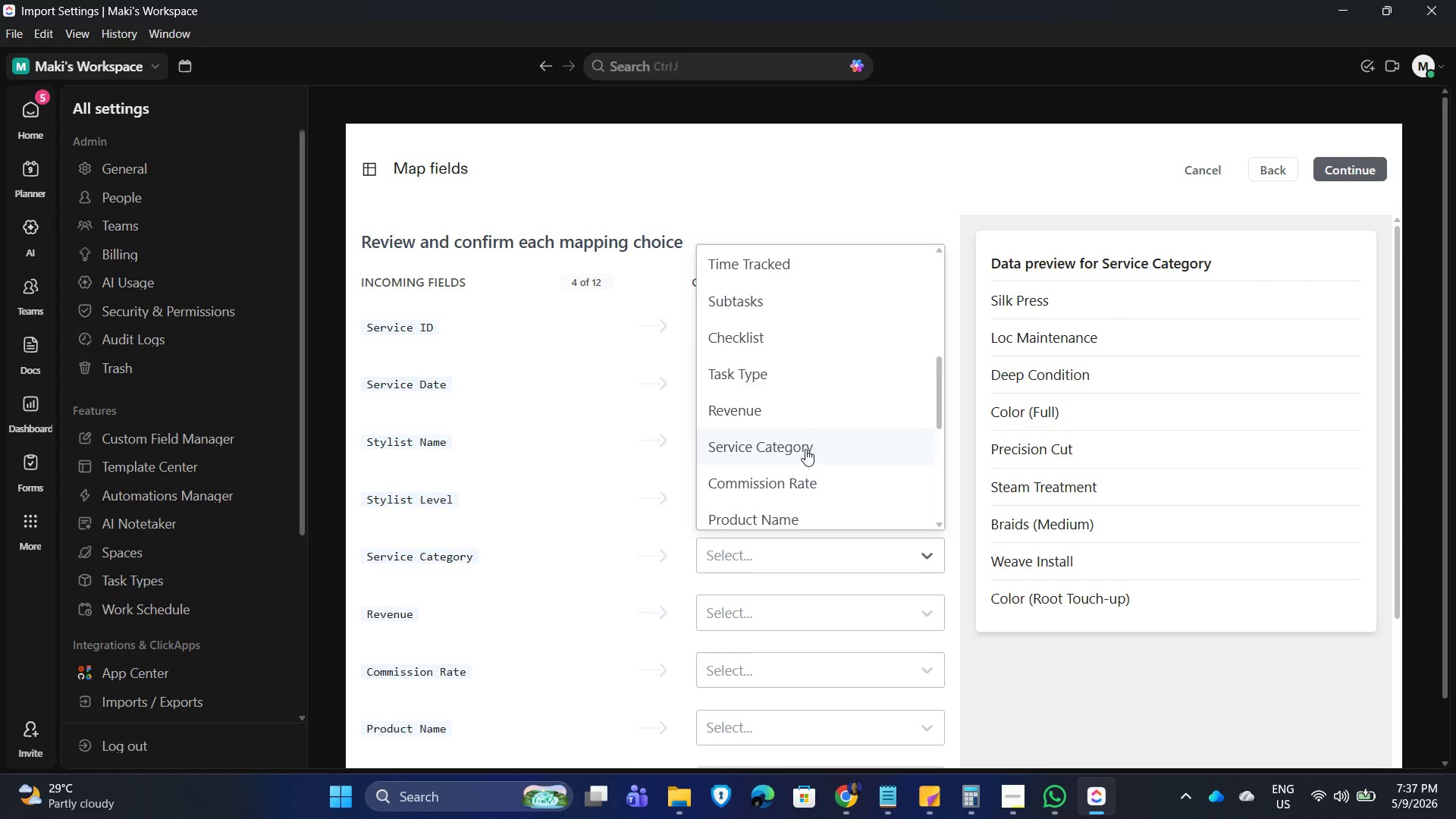 
left_click([805, 447])
 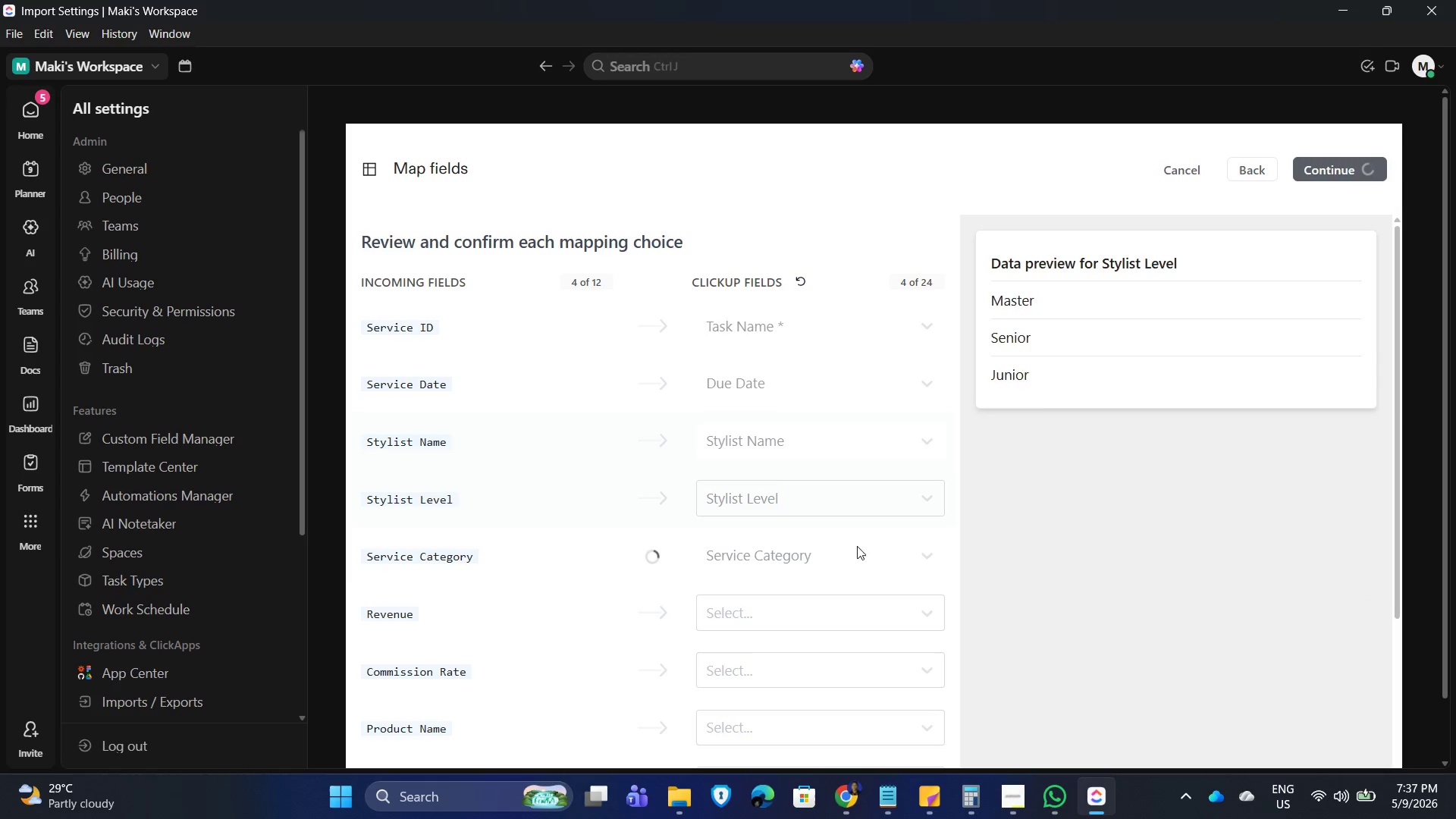 
scroll: coordinate [880, 574], scroll_direction: down, amount: 2.0
 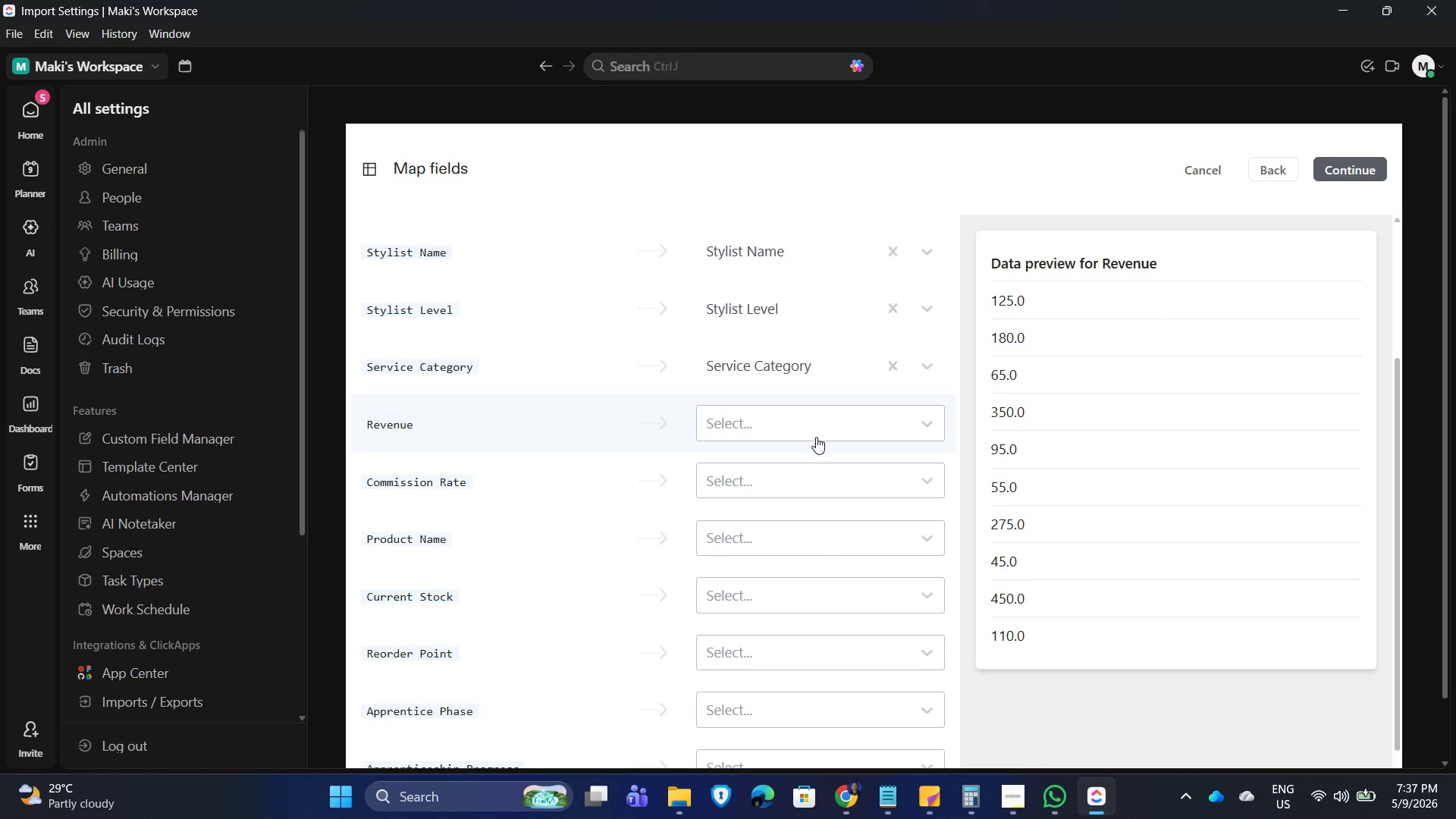 
left_click([816, 437])
 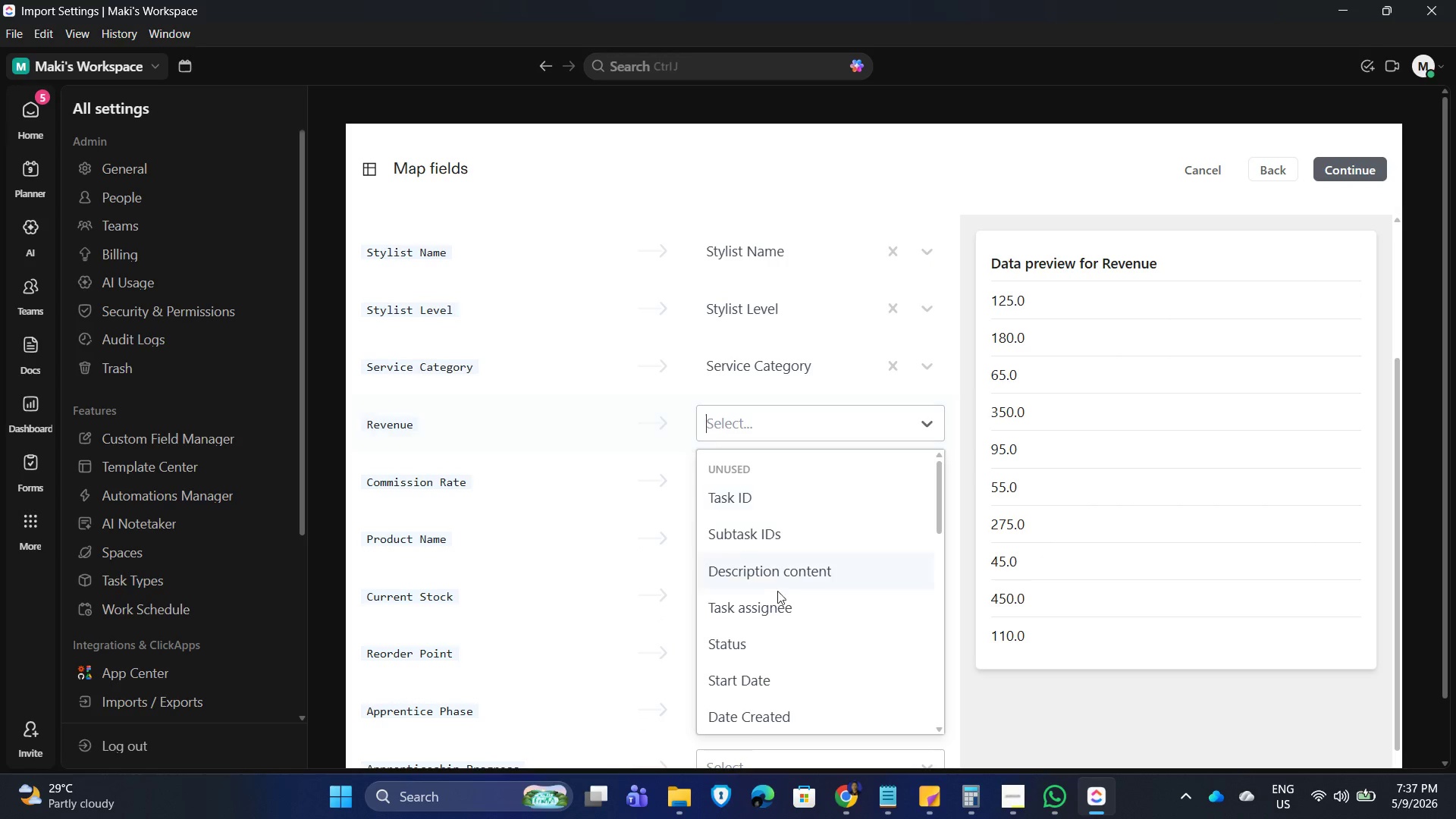 
scroll: coordinate [774, 593], scroll_direction: down, amount: 6.0
 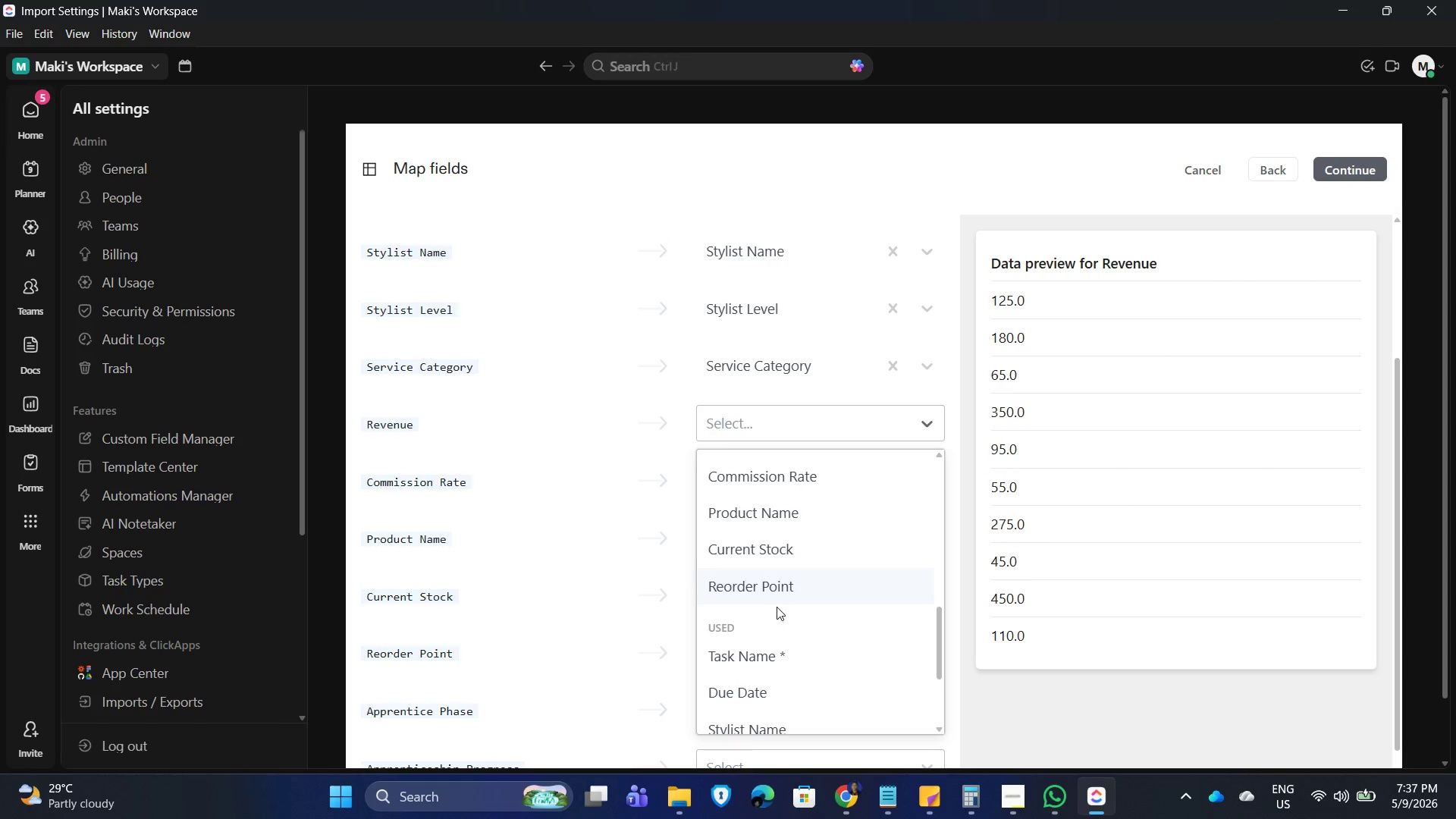 
scroll: coordinate [777, 604], scroll_direction: up, amount: 2.0
 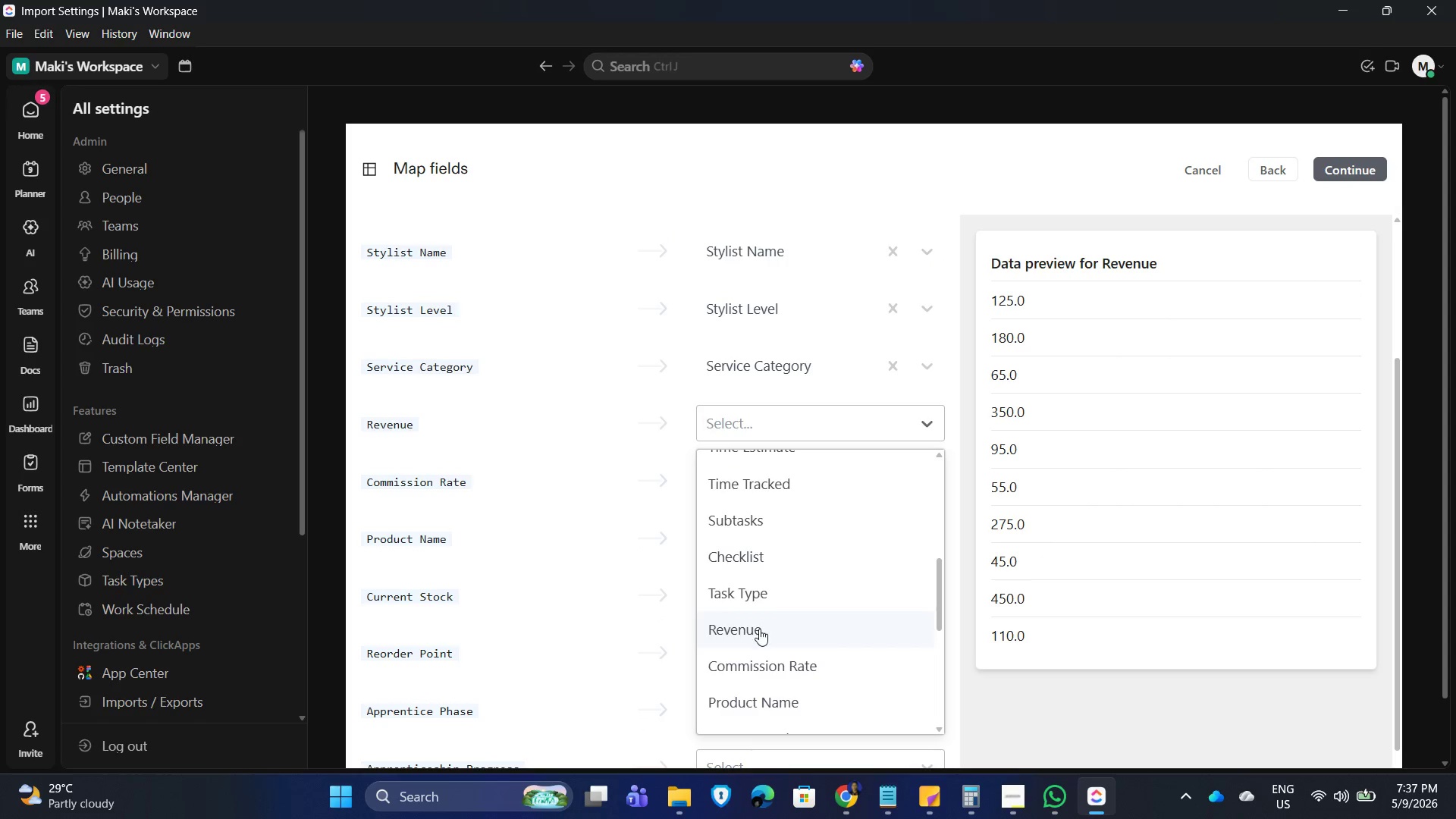 
left_click([758, 629])
 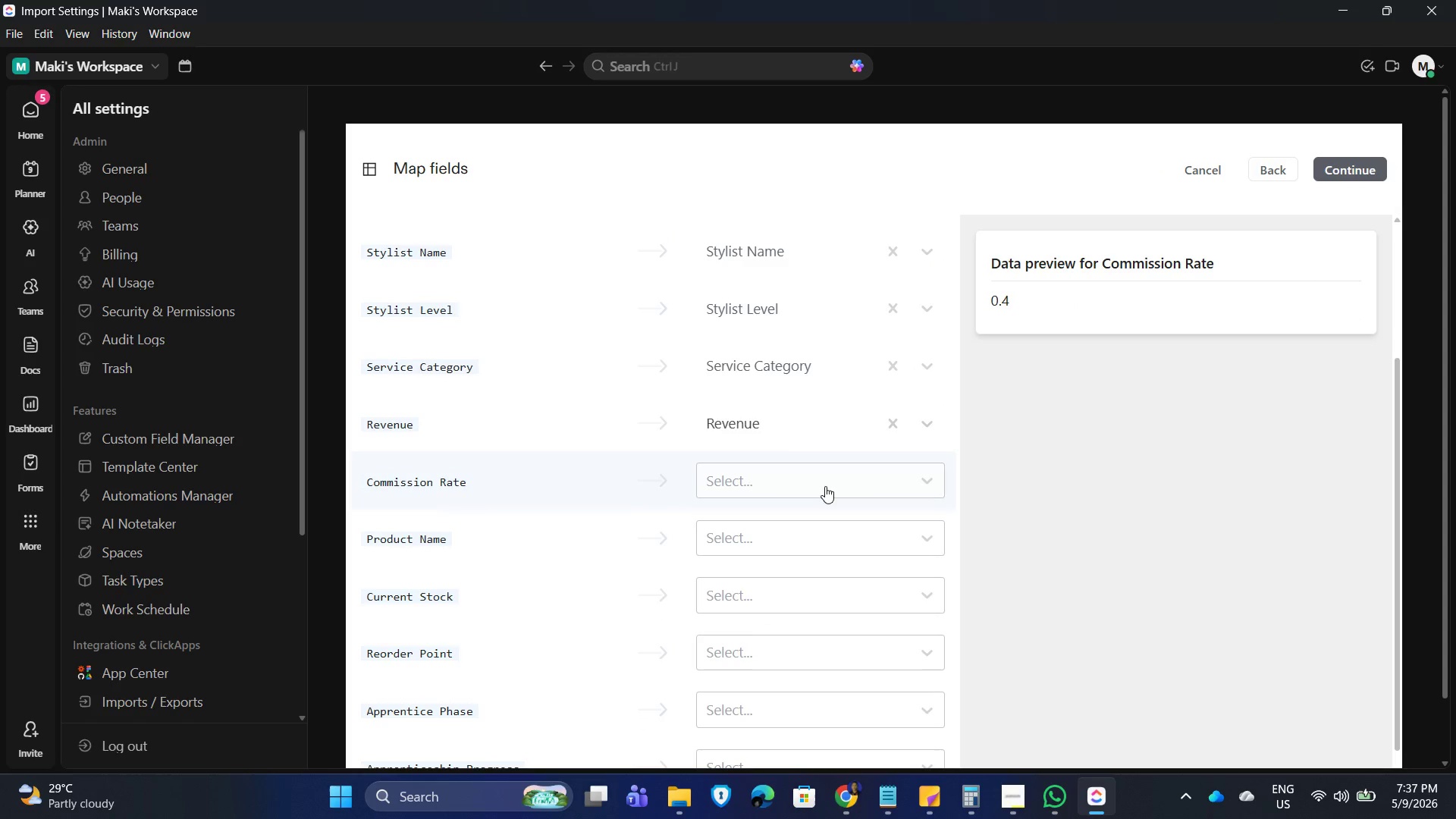 
left_click([825, 485])
 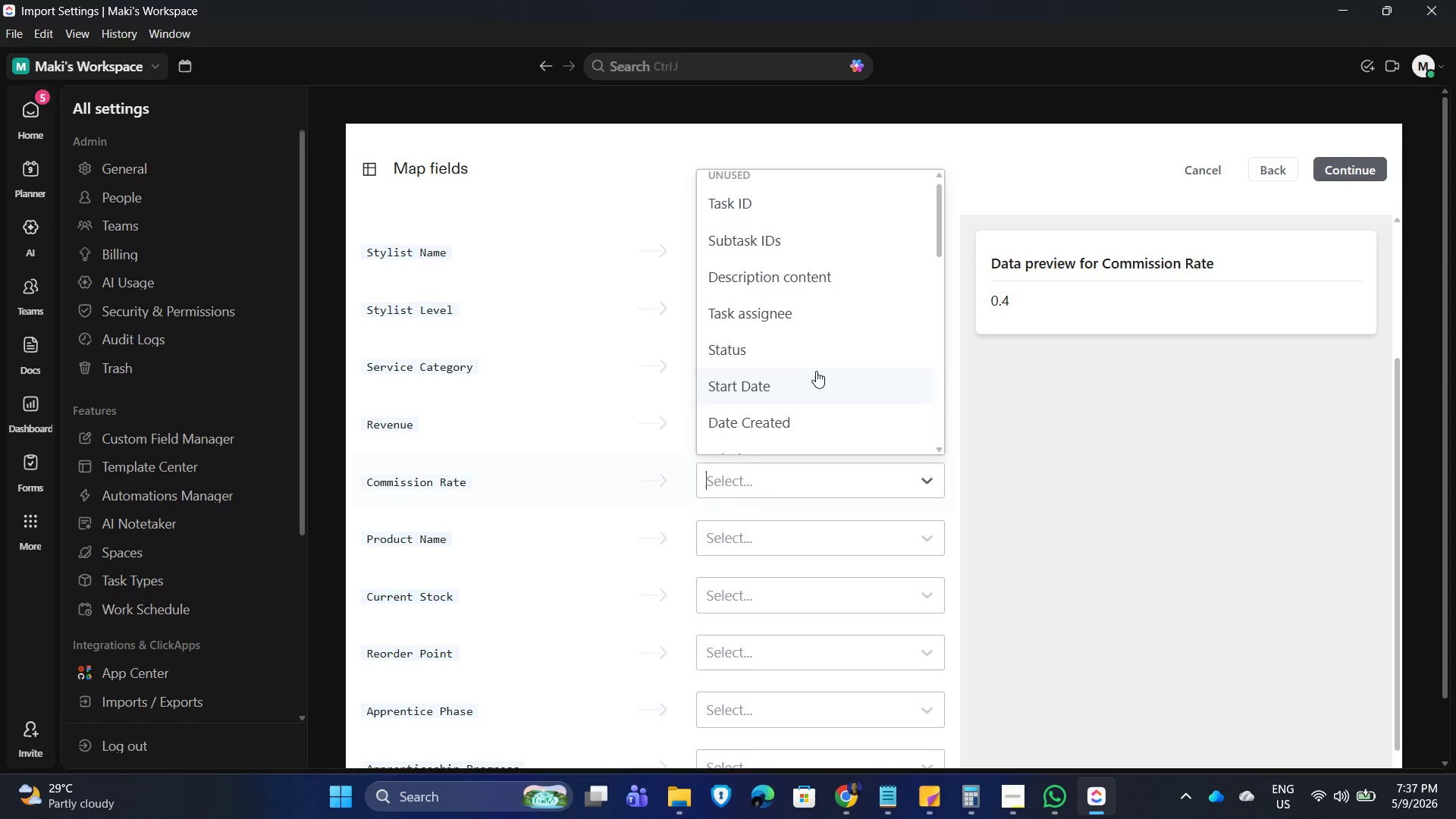 
scroll: coordinate [804, 379], scroll_direction: down, amount: 5.0
 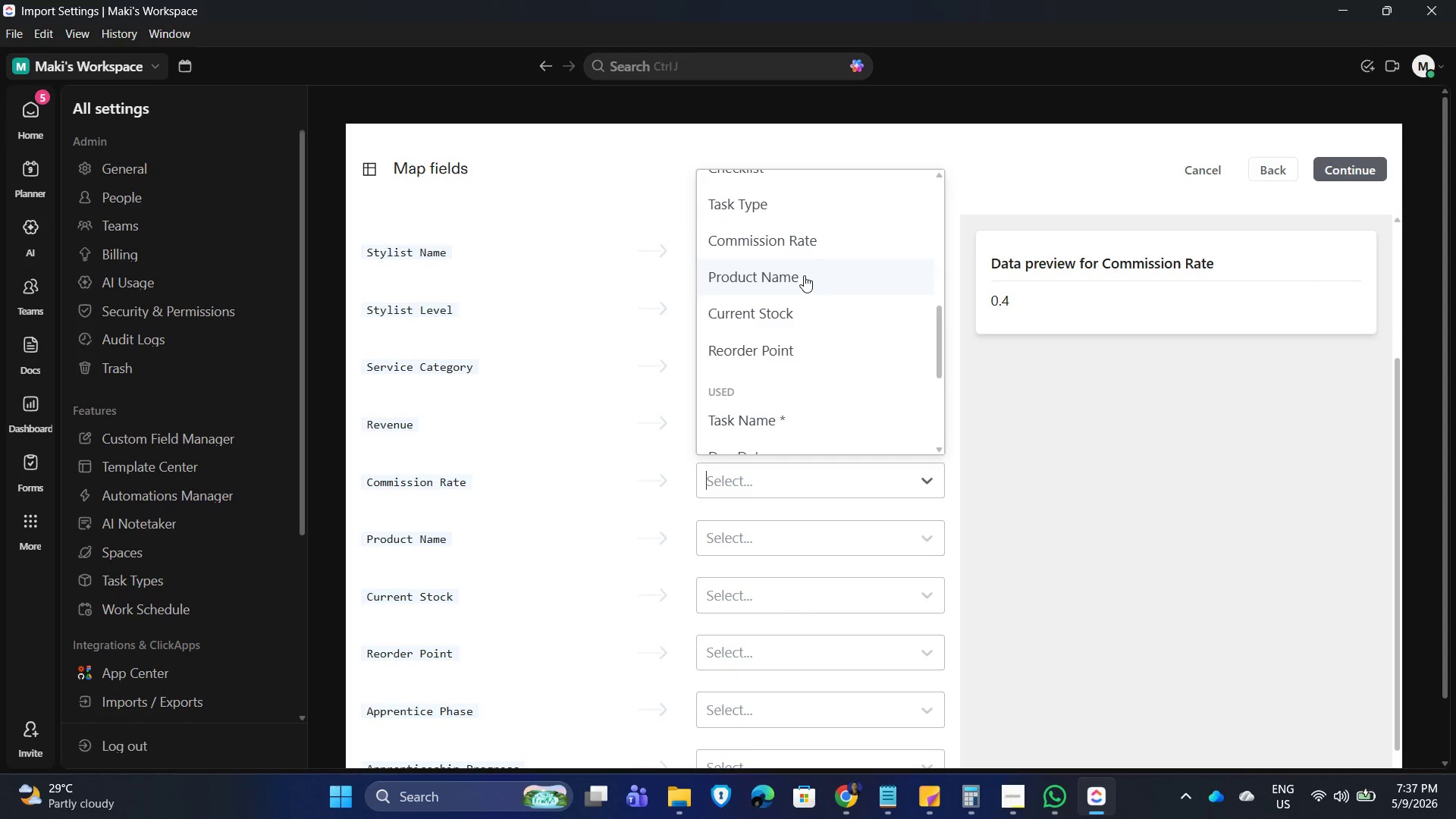 
left_click([815, 245])
 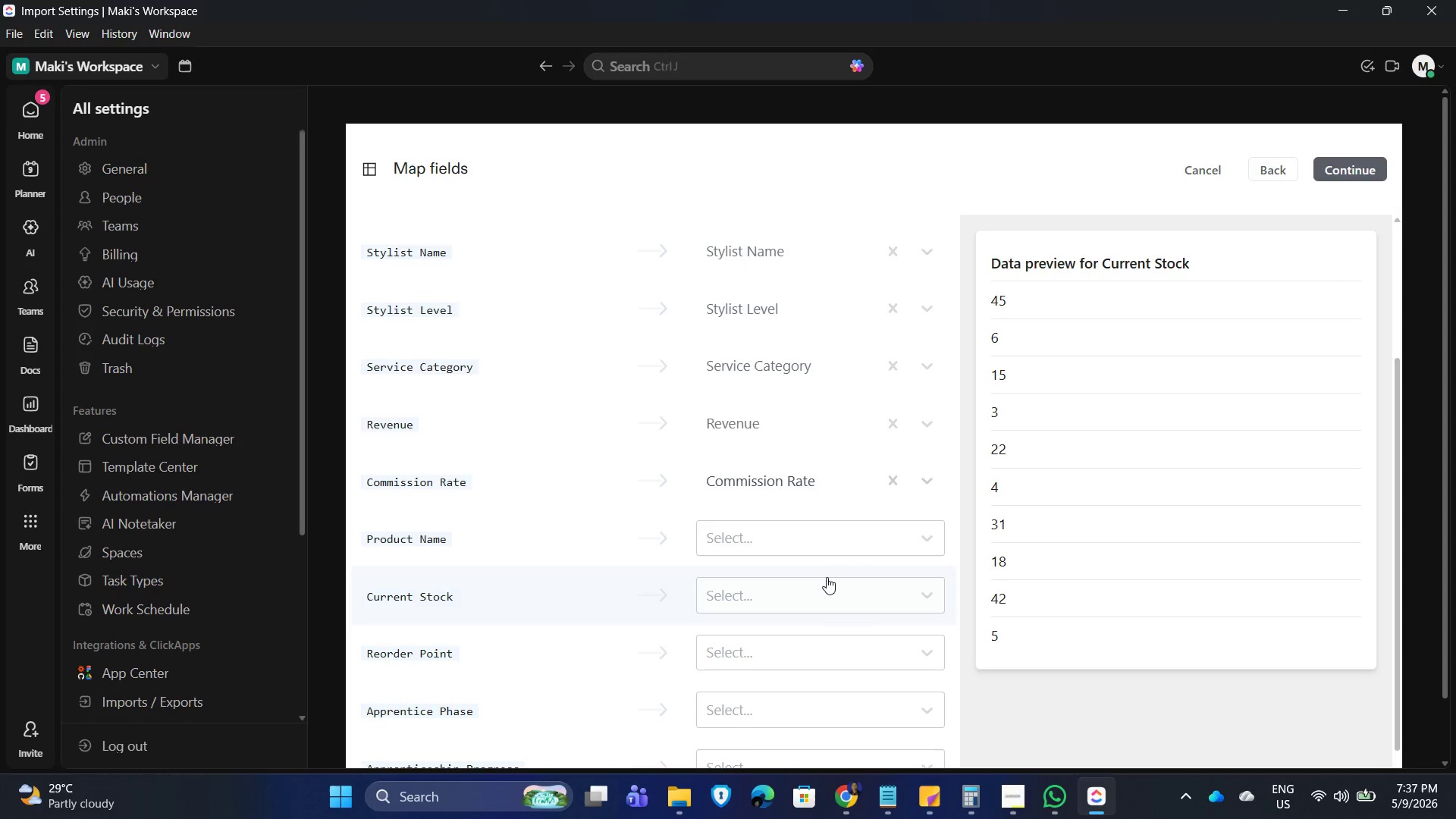 
scroll: coordinate [848, 616], scroll_direction: down, amount: 5.0
 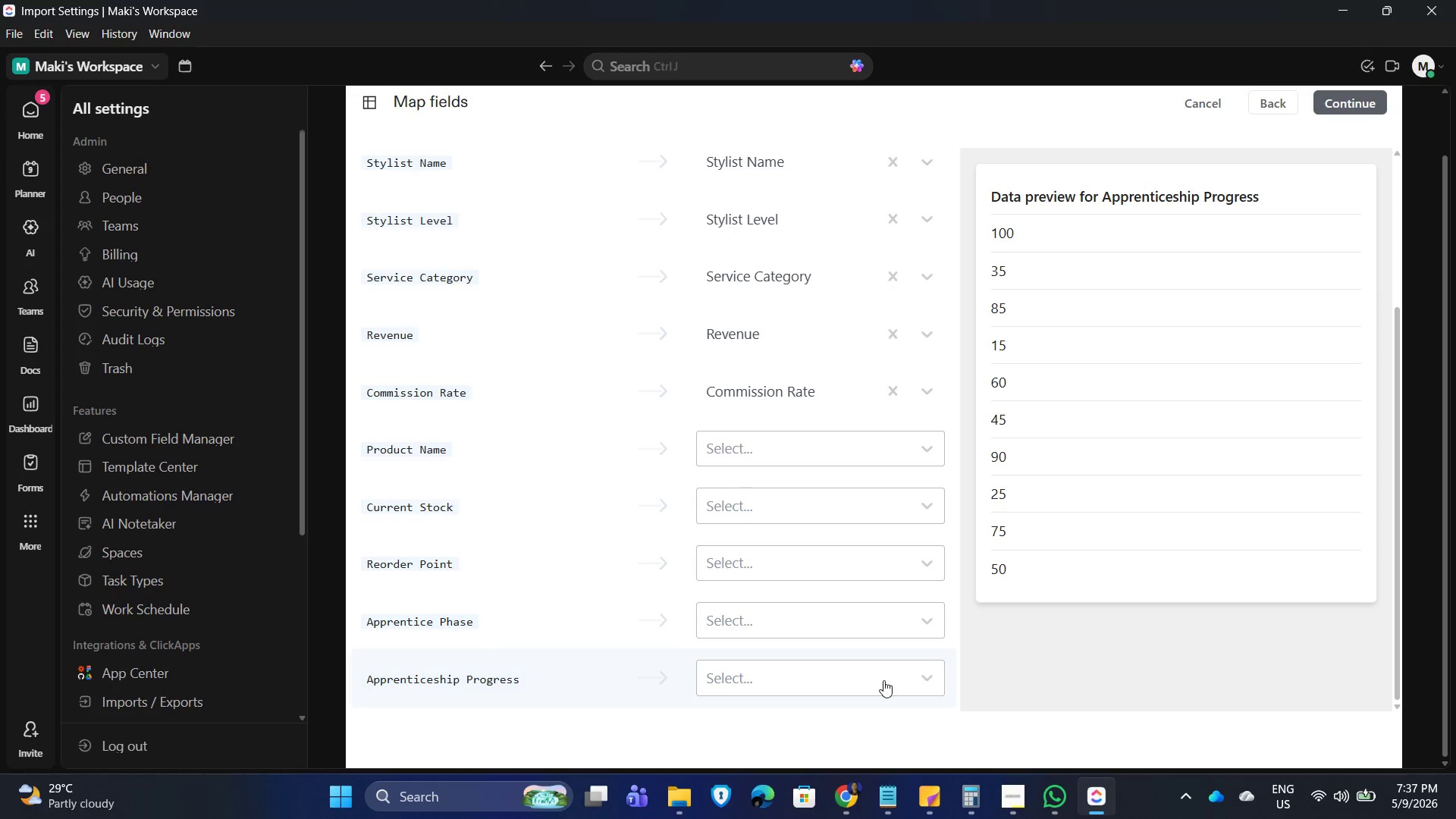 
left_click([868, 613])
 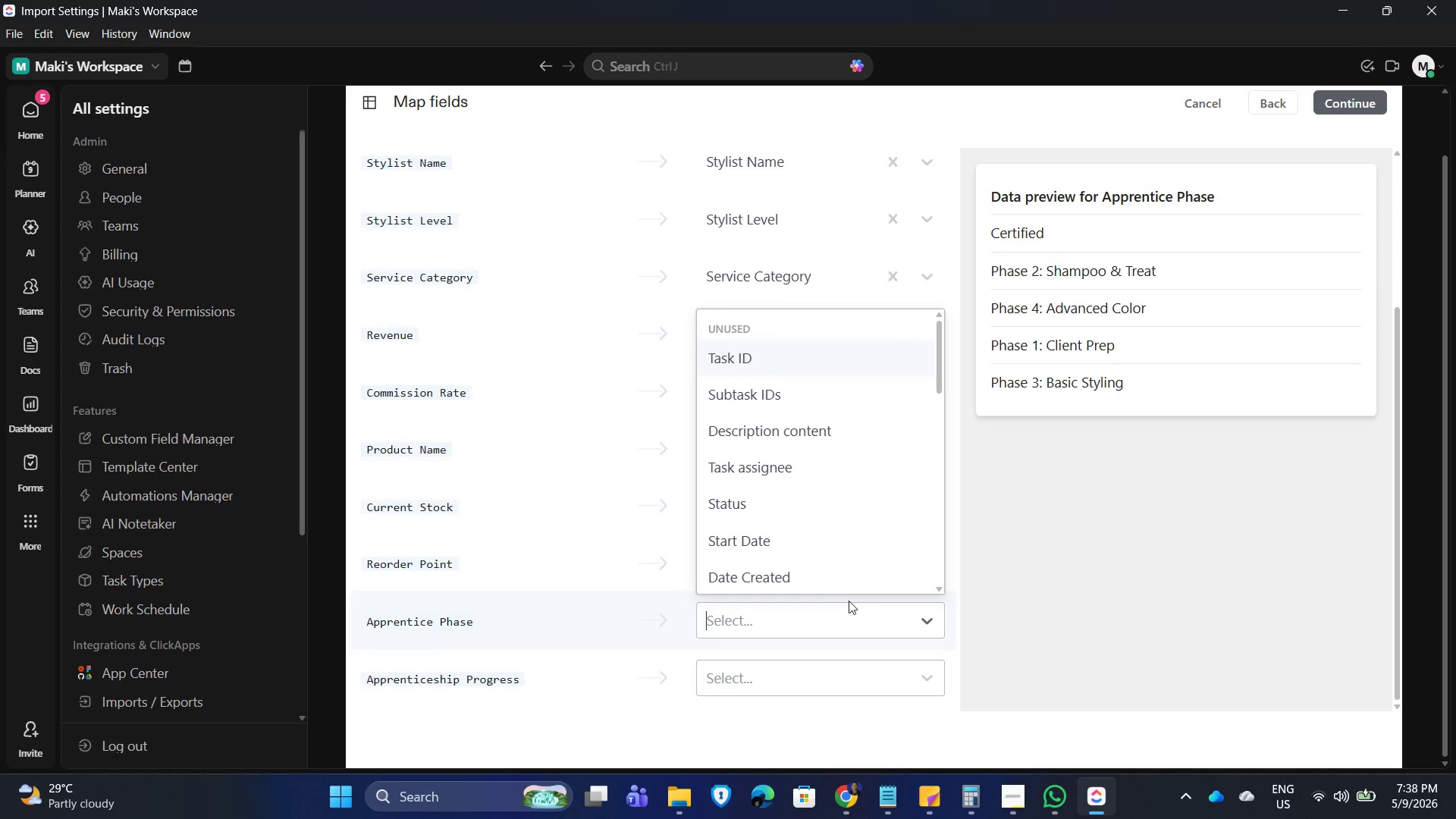 
scroll: coordinate [799, 526], scroll_direction: down, amount: 13.0
 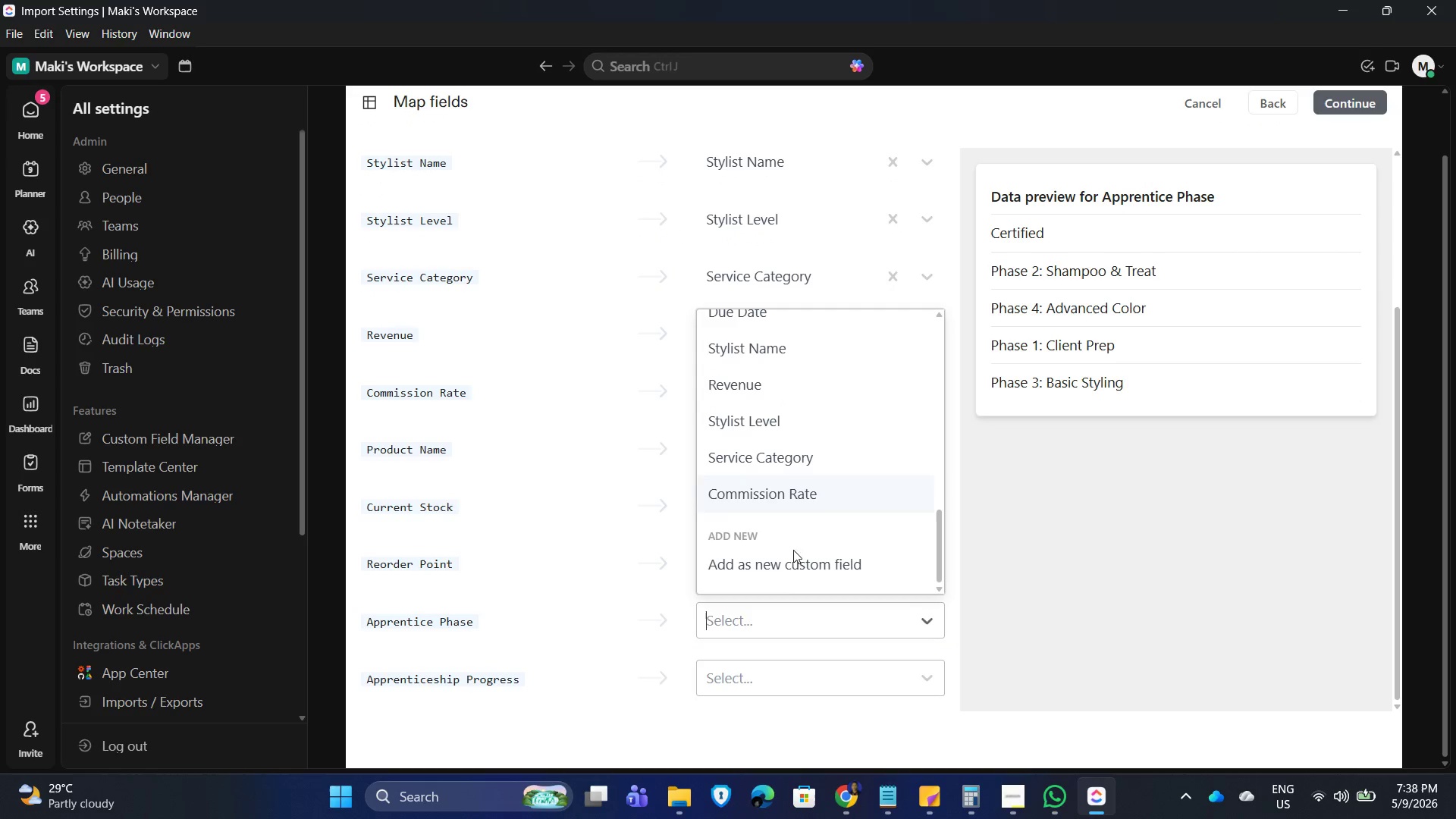 
mouse_move([785, 543])
 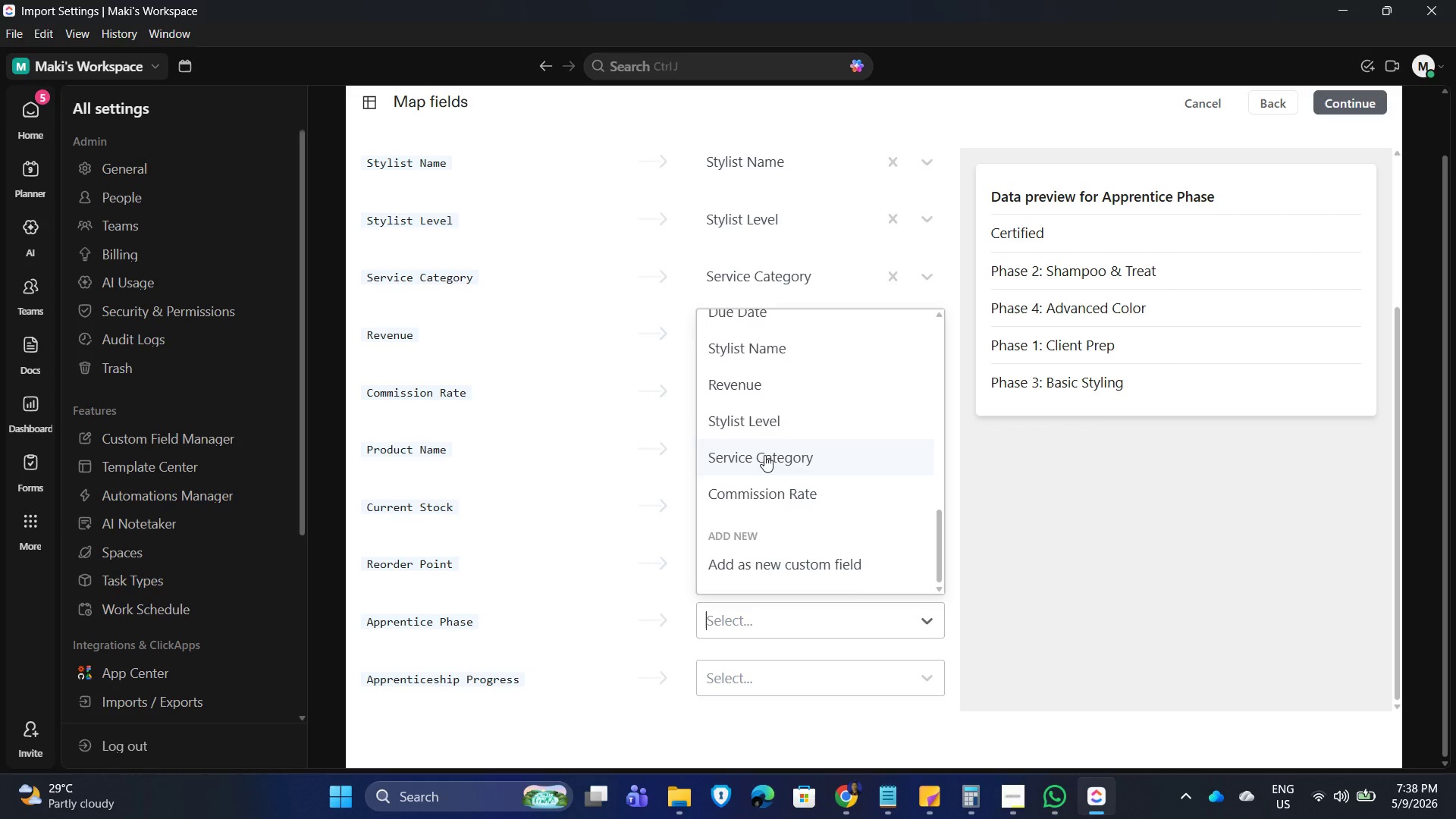 
scroll: coordinate [767, 470], scroll_direction: up, amount: 3.0
 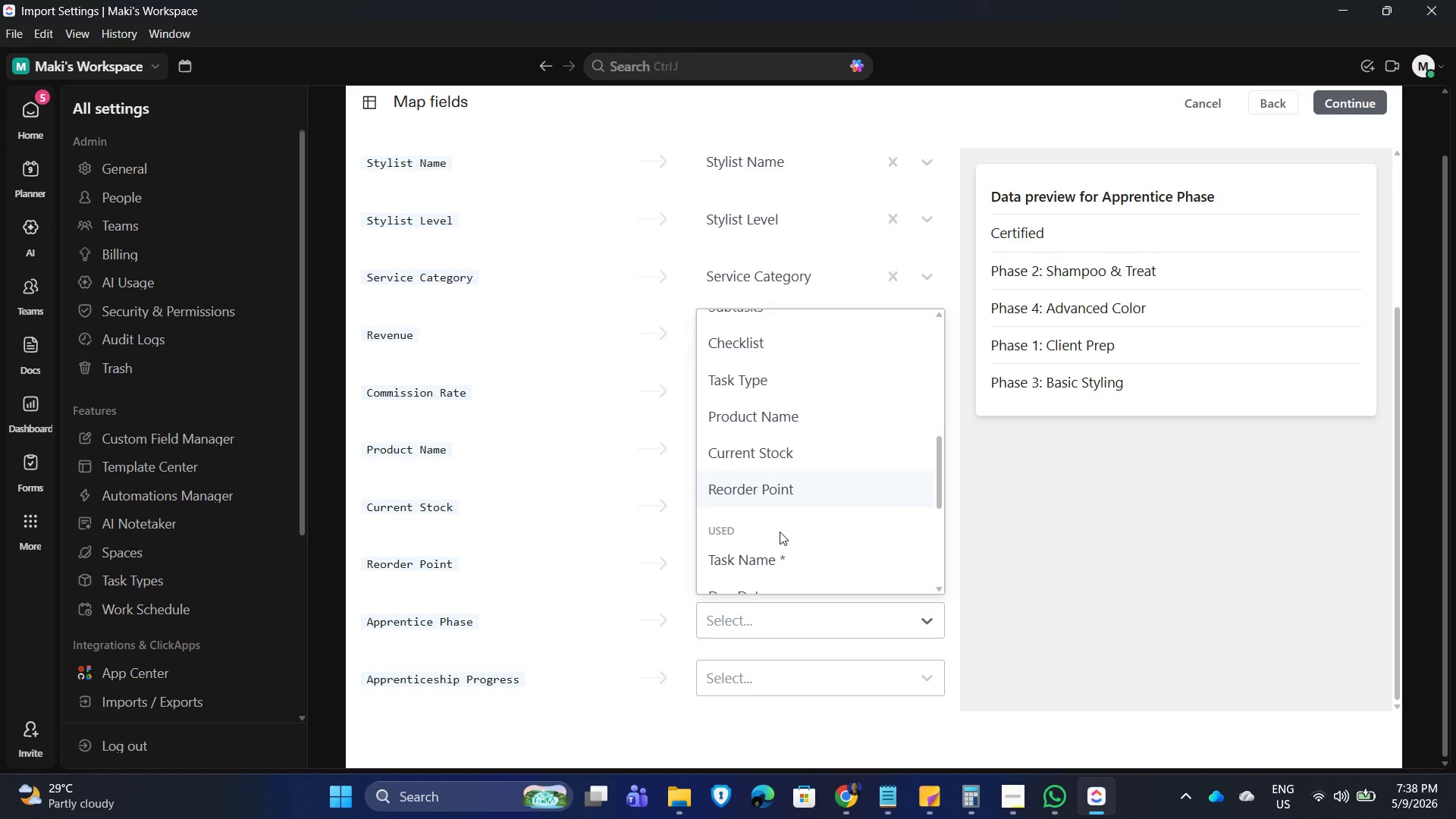 
scroll: coordinate [780, 548], scroll_direction: down, amount: 2.0
 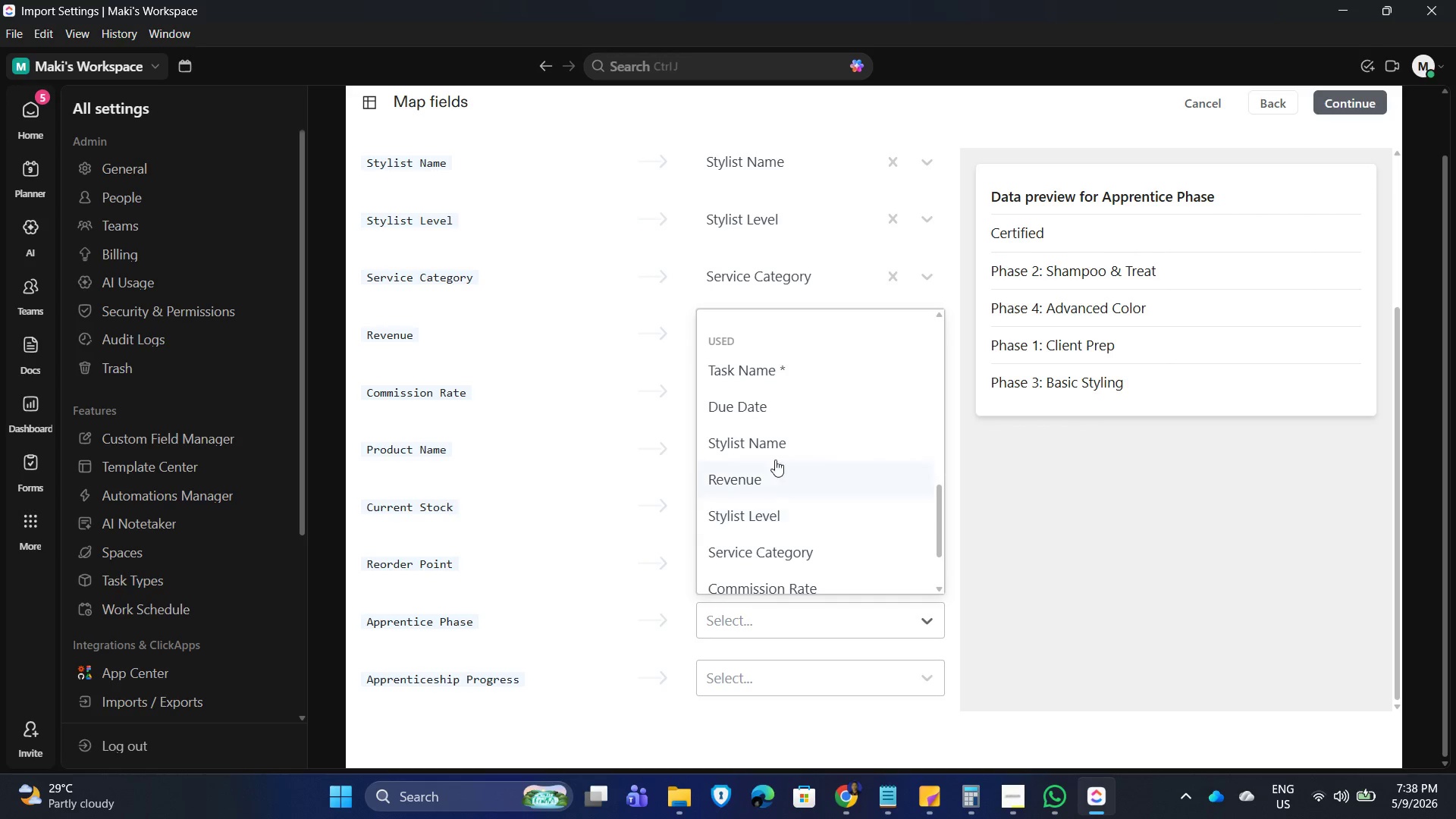 
scroll: coordinate [772, 489], scroll_direction: up, amount: 6.0
 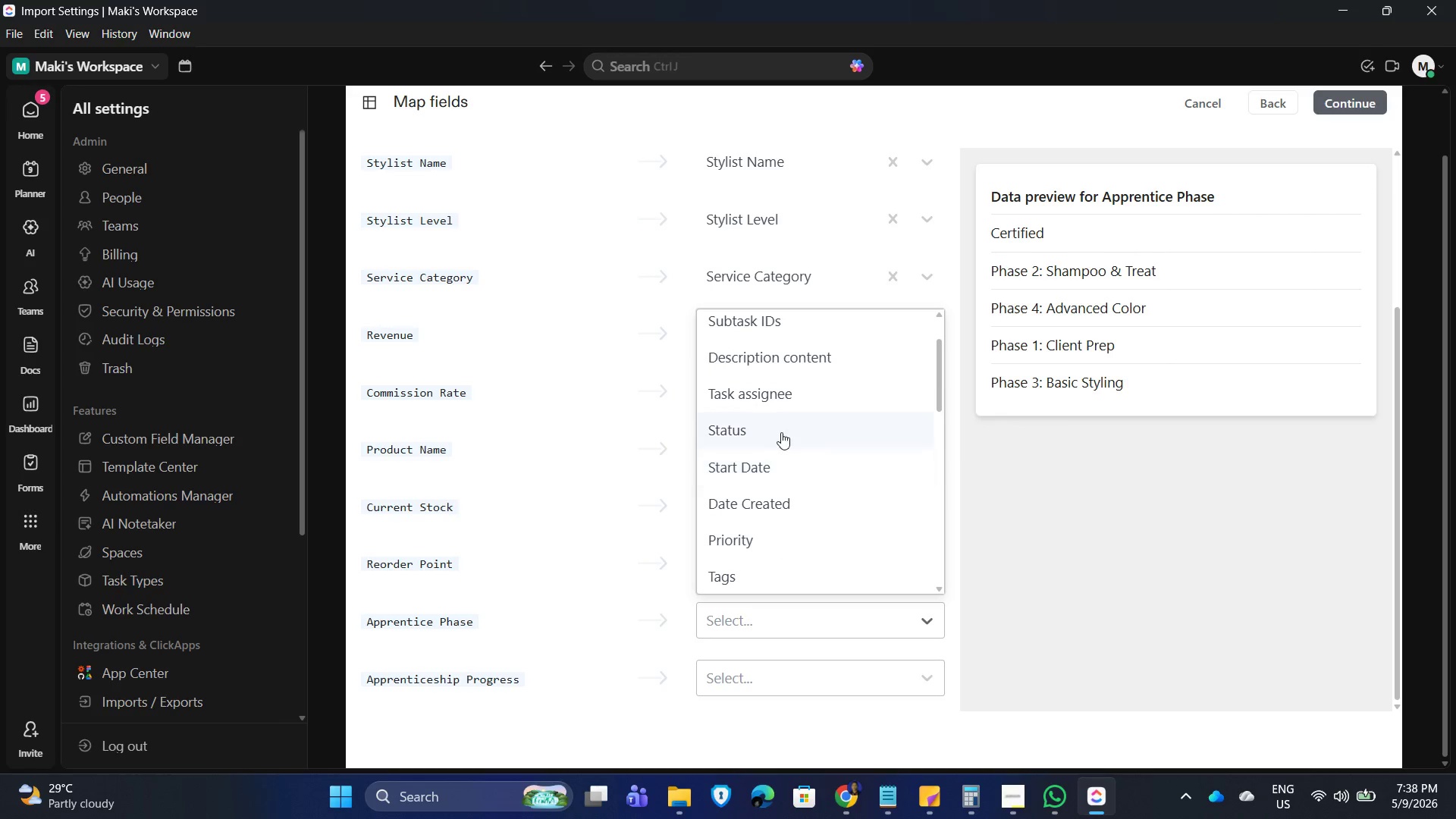 
left_click([783, 425])
 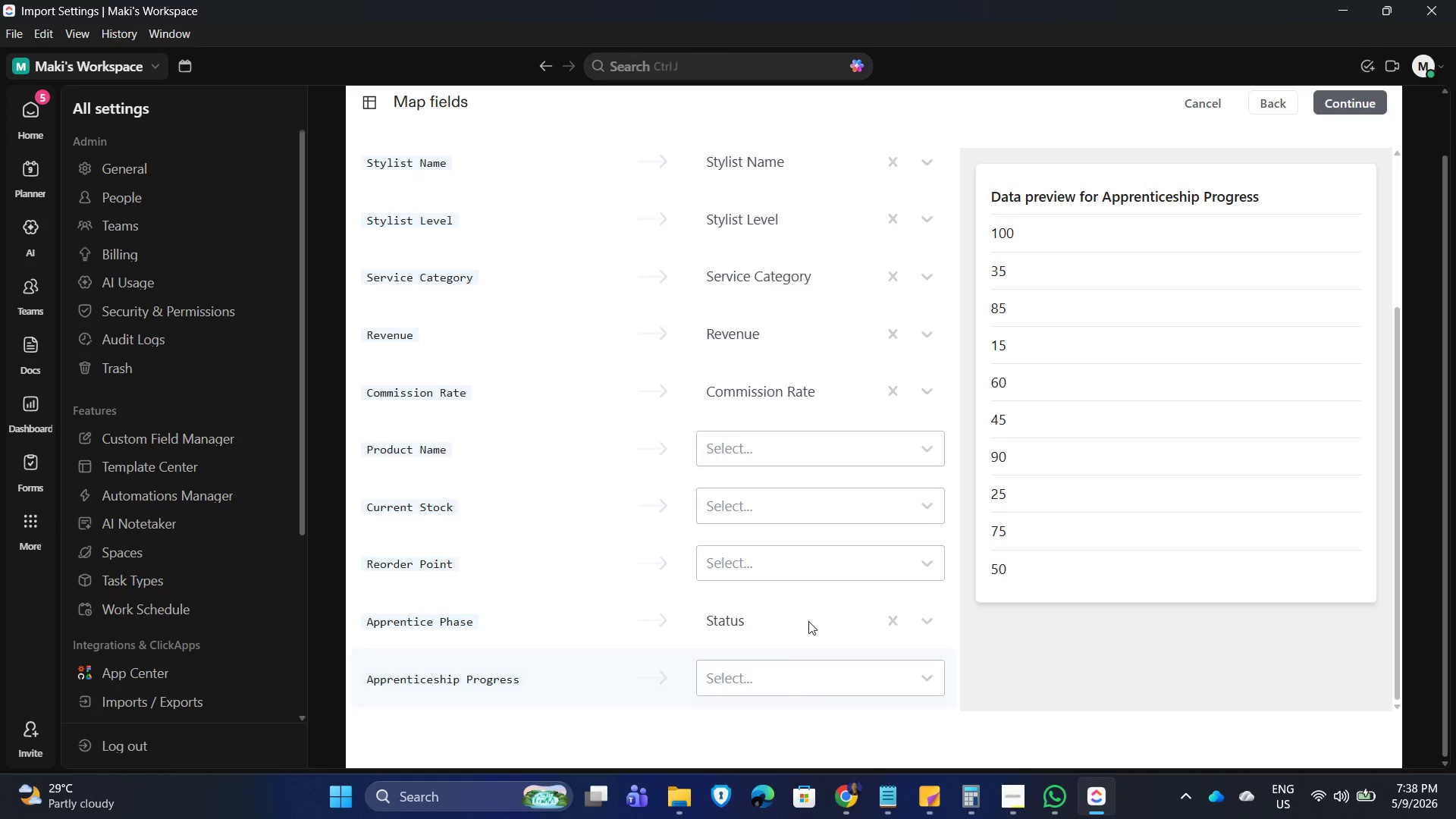 
wait(7.78)
 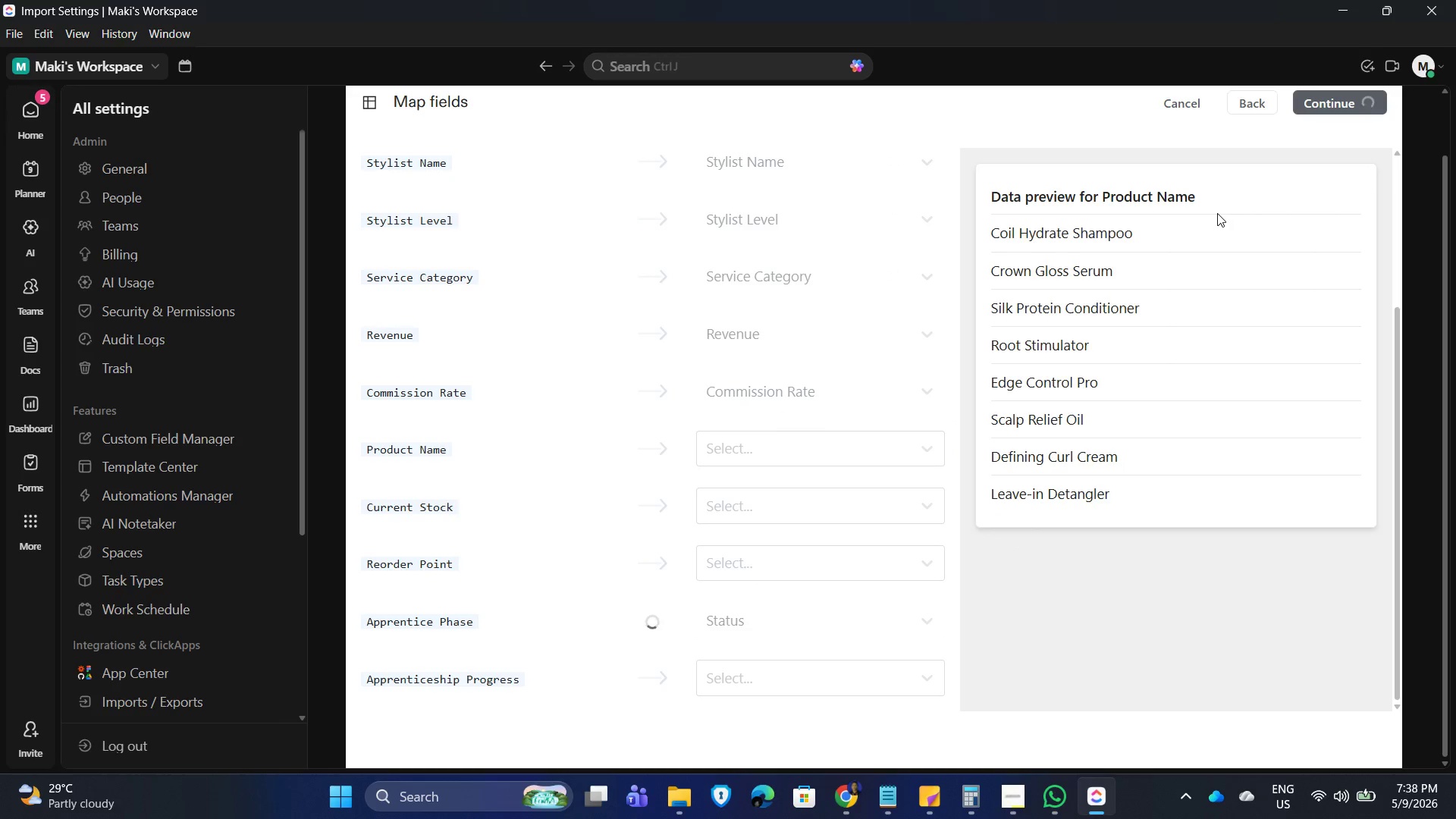 
scroll: coordinate [792, 312], scroll_direction: down, amount: 2.0
 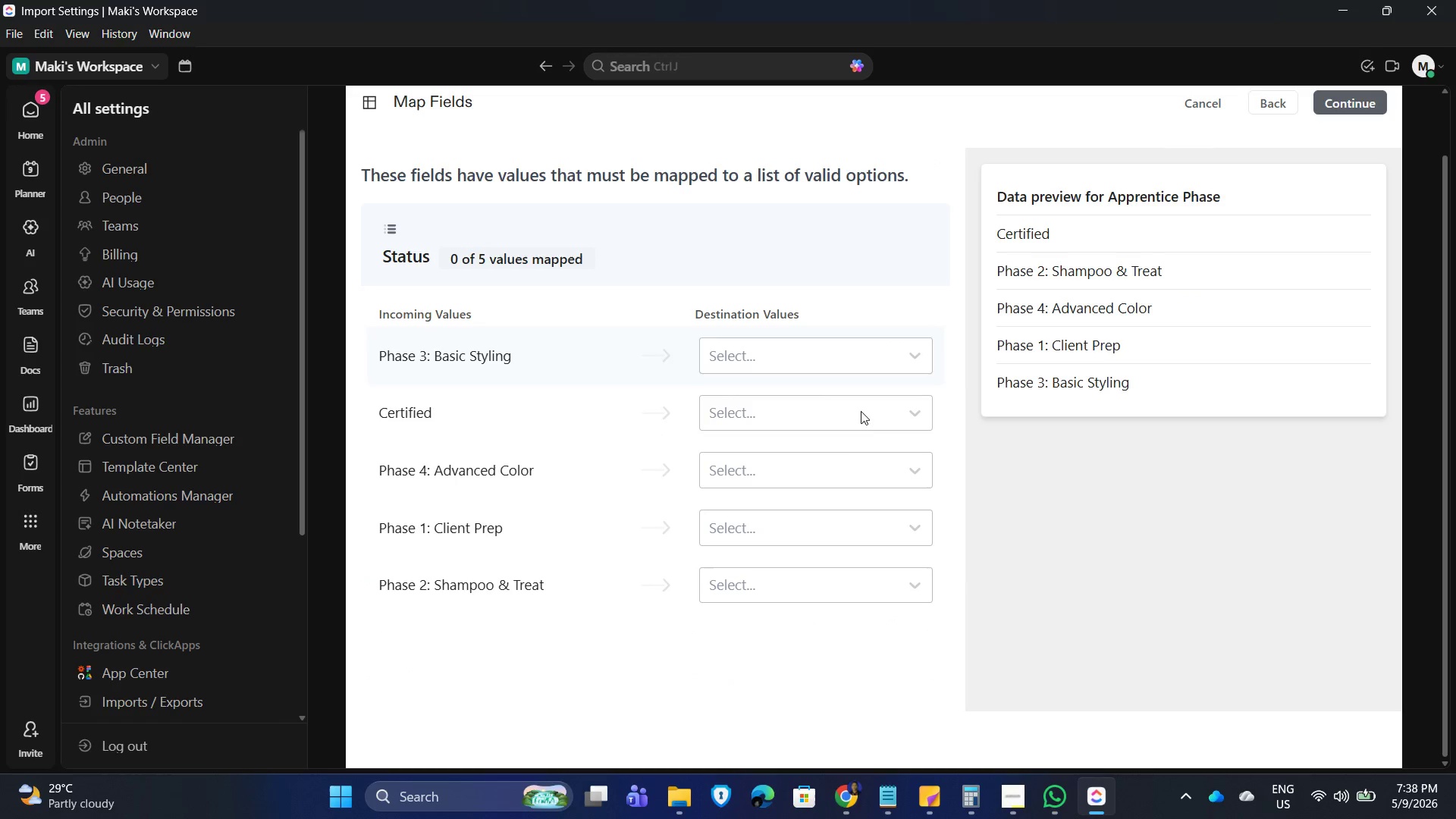 
left_click([901, 410])
 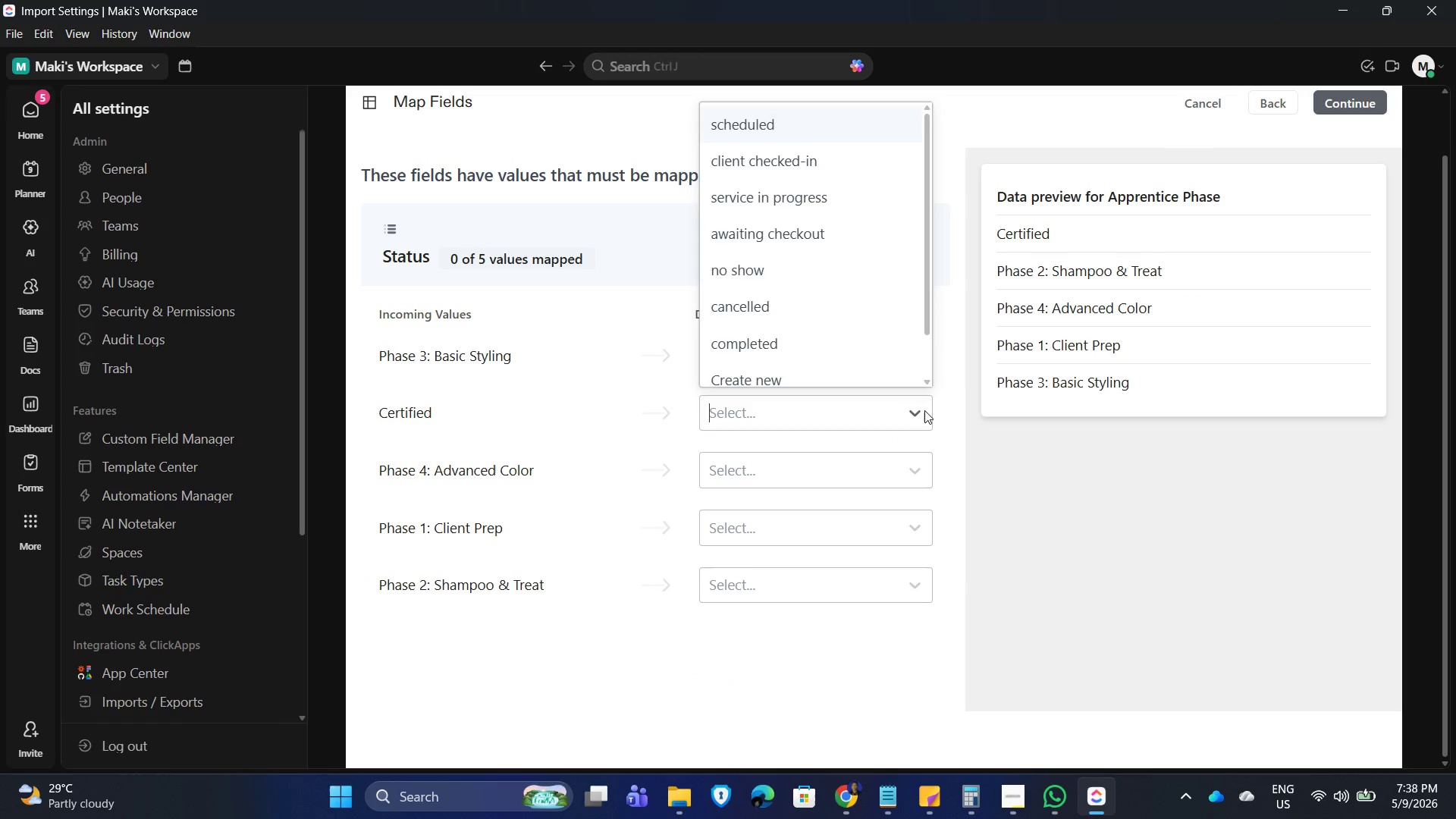 
scroll: coordinate [804, 259], scroll_direction: down, amount: 5.0
 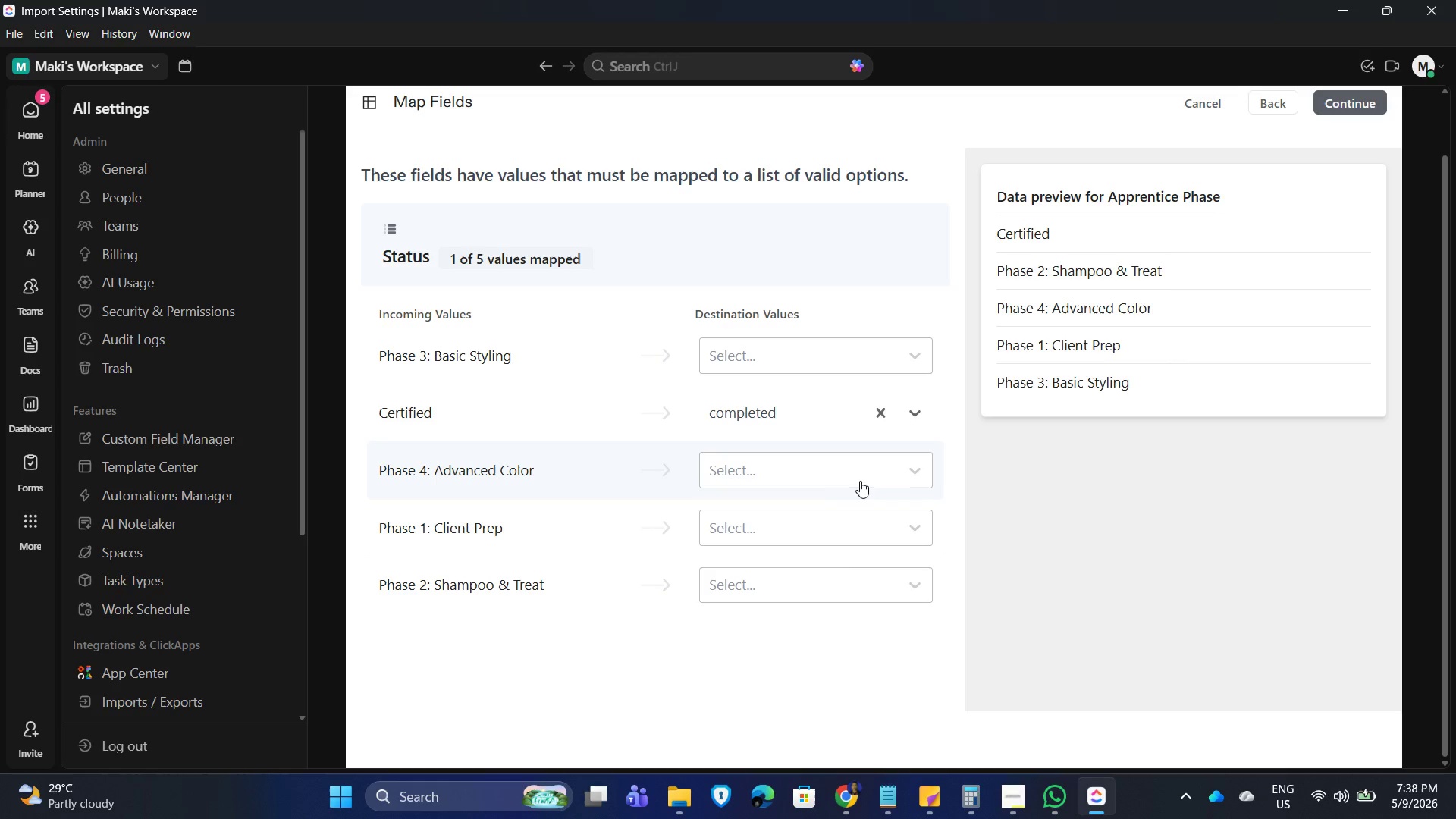 
wait(6.31)
 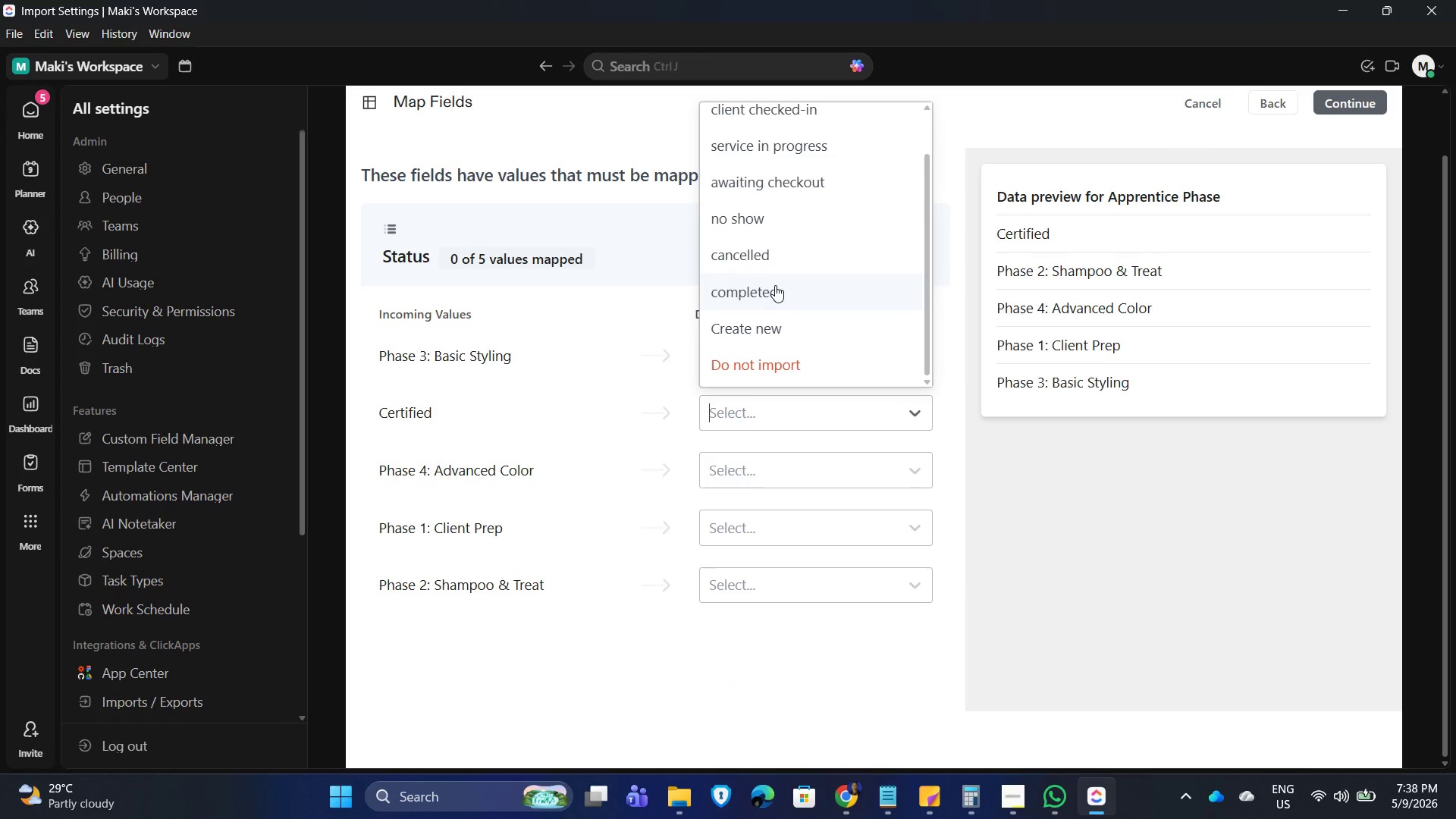 
scroll: coordinate [778, 342], scroll_direction: up, amount: 11.0
 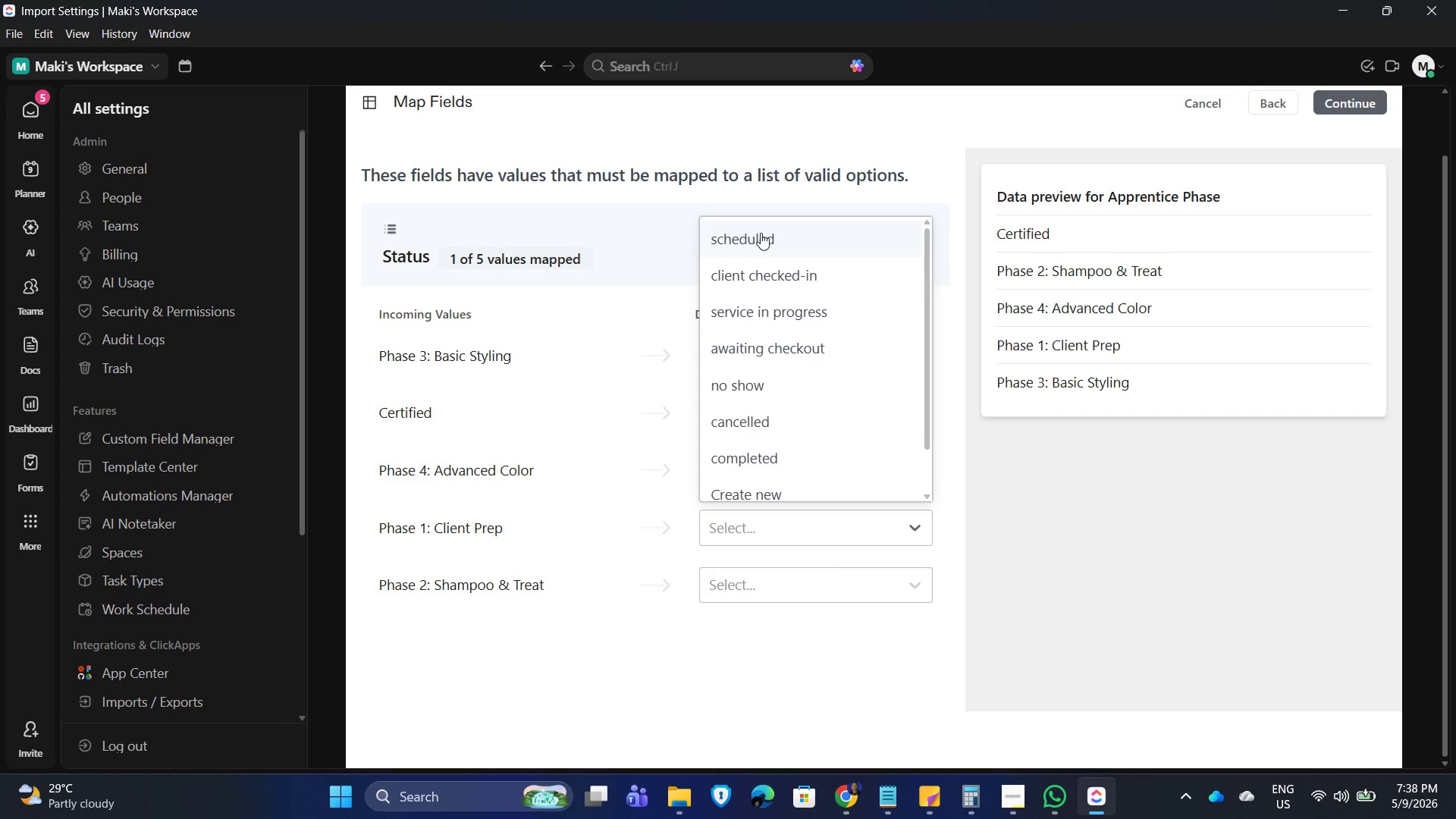 
left_click([761, 233])
 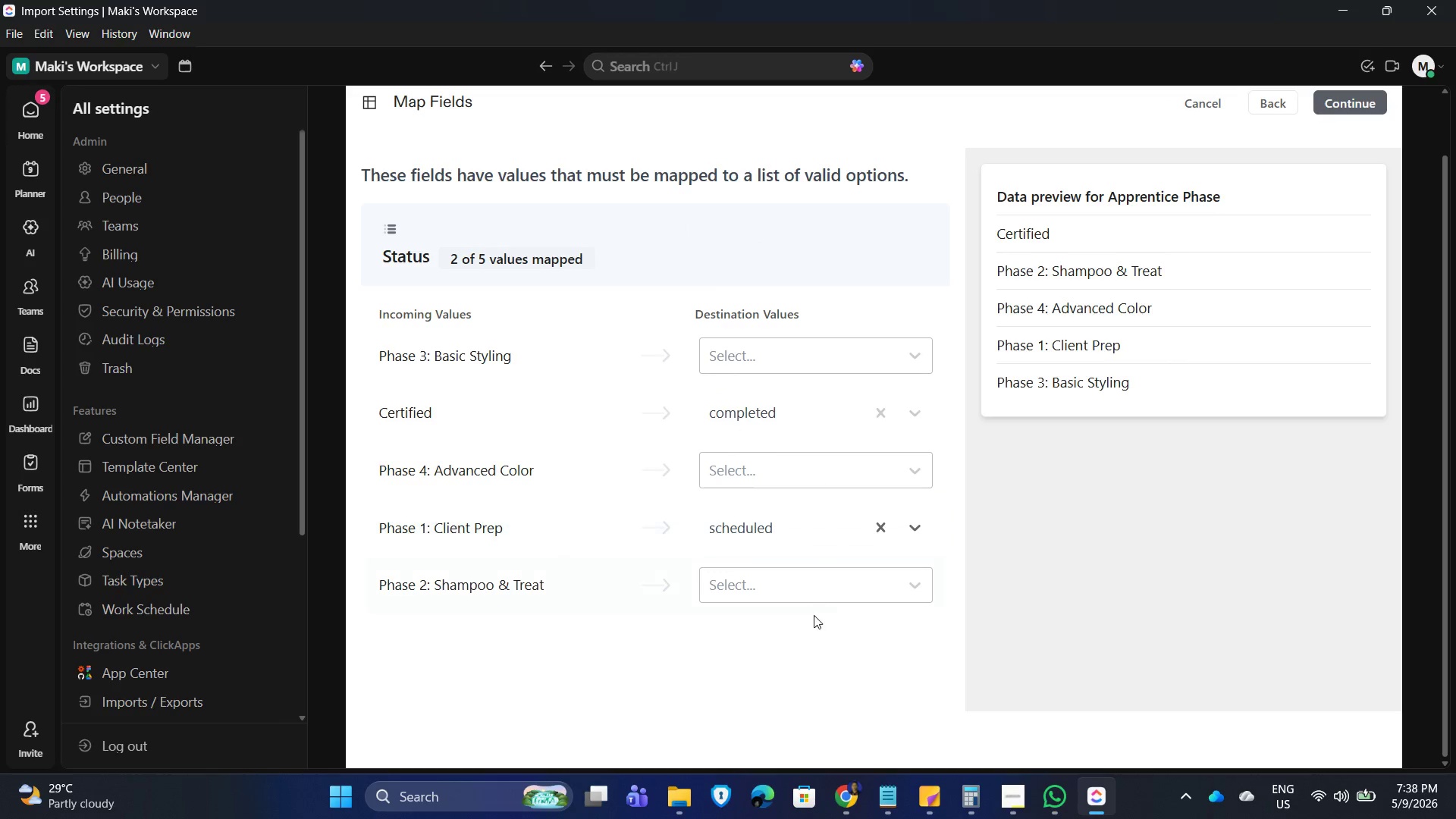 
mouse_move([872, 380])
 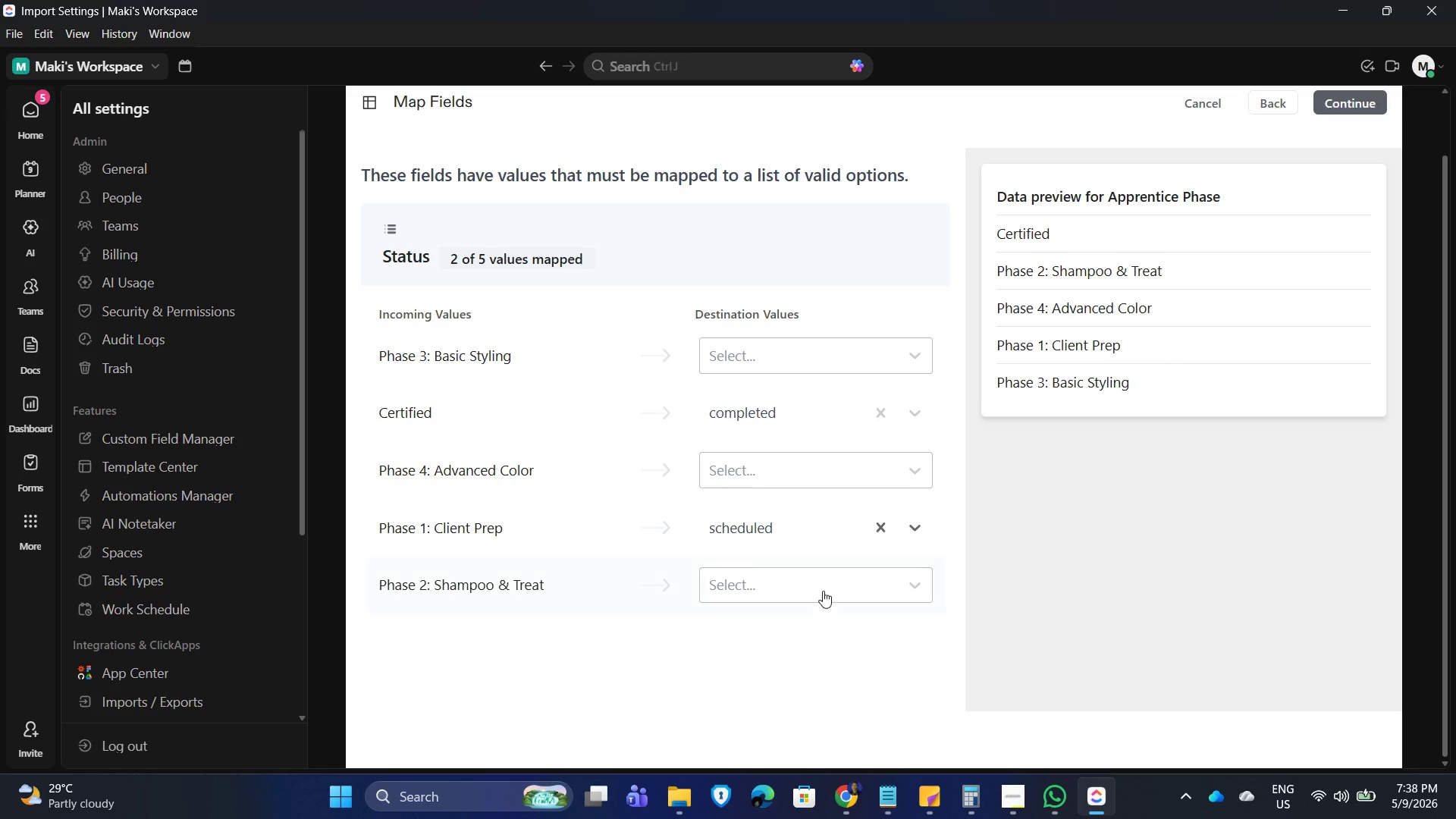 
left_click([824, 588])
 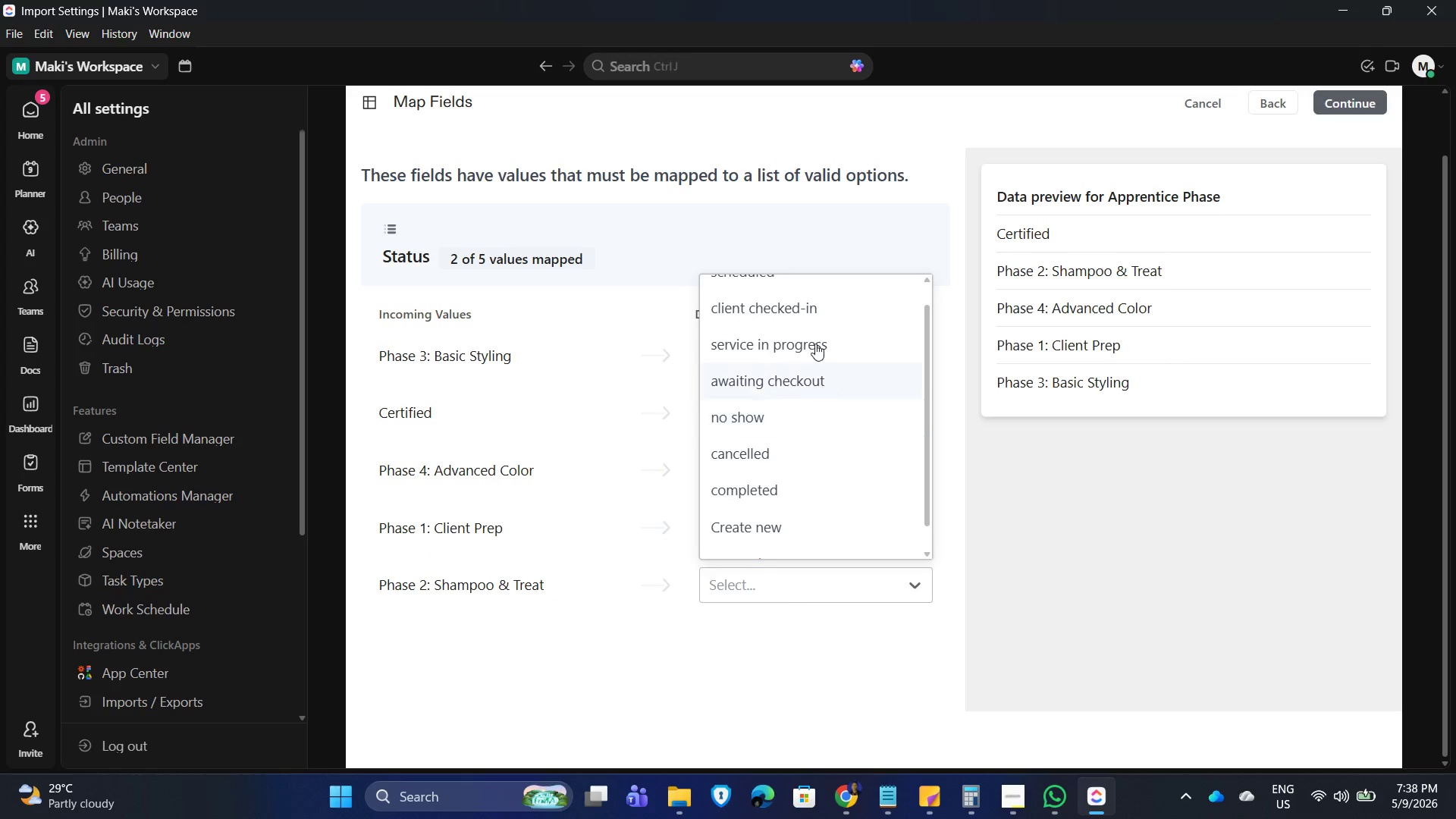 
scroll: coordinate [807, 388], scroll_direction: up, amount: 3.0
 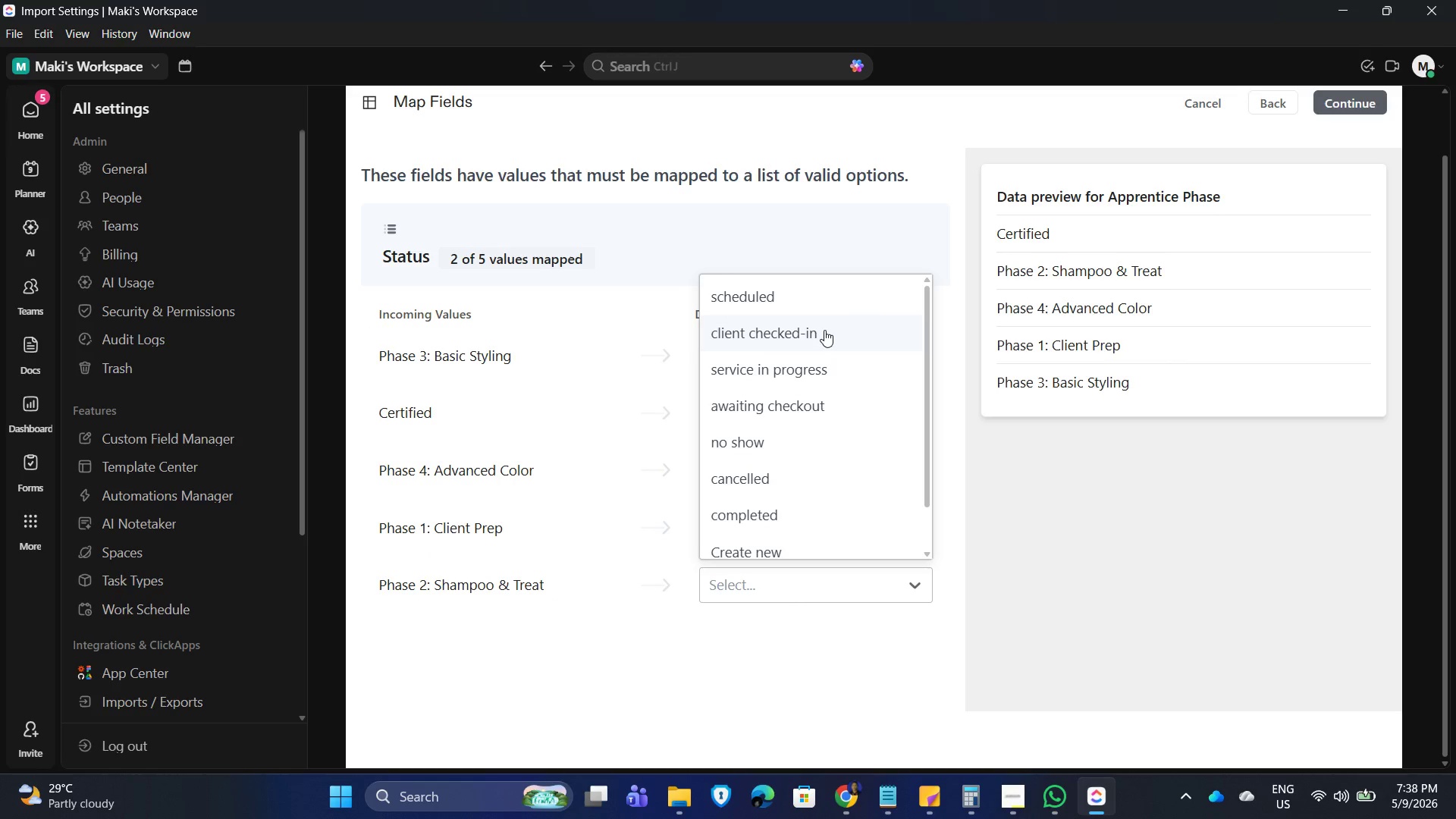 
left_click([824, 330])
 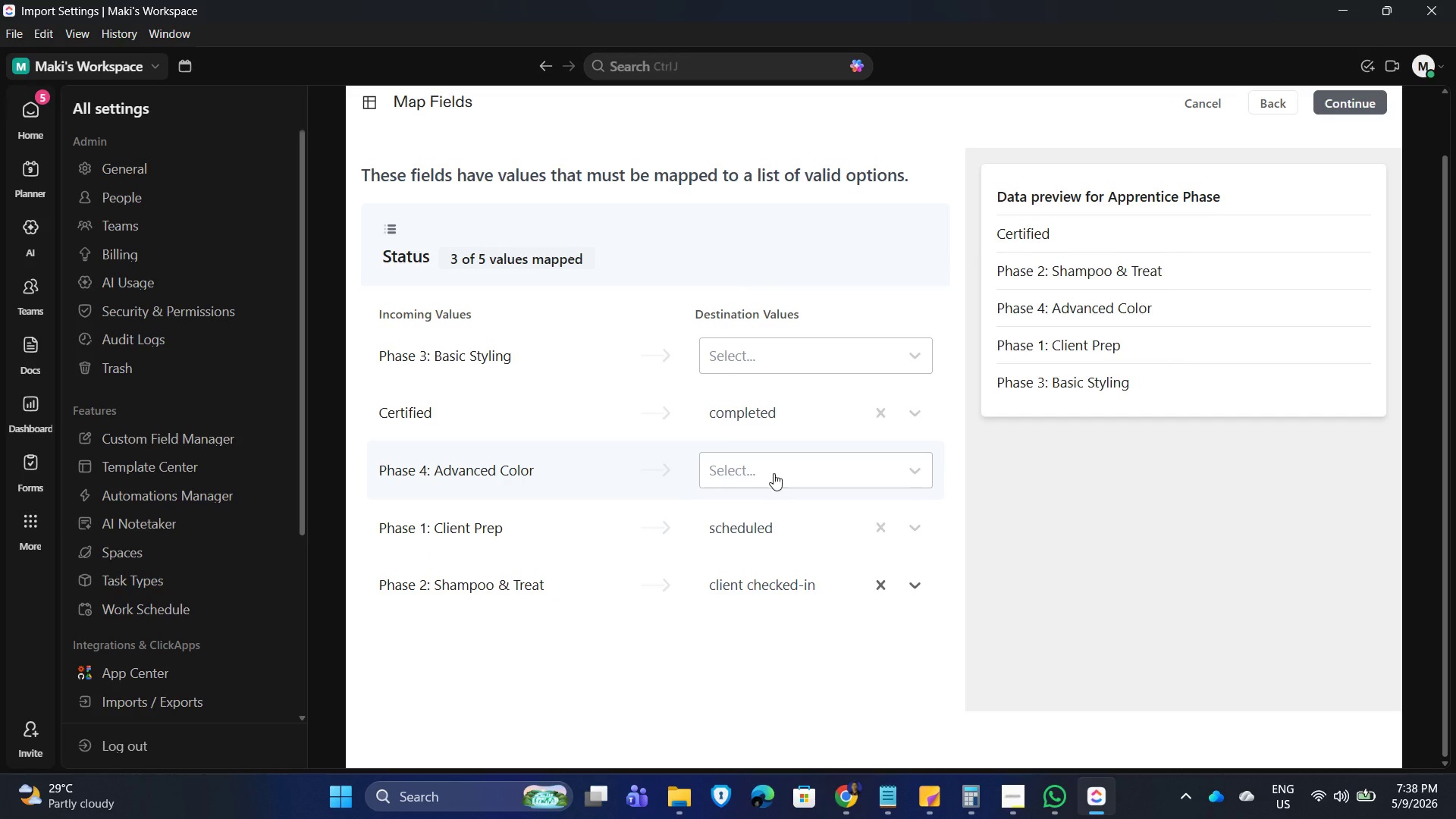 
left_click([799, 354])
 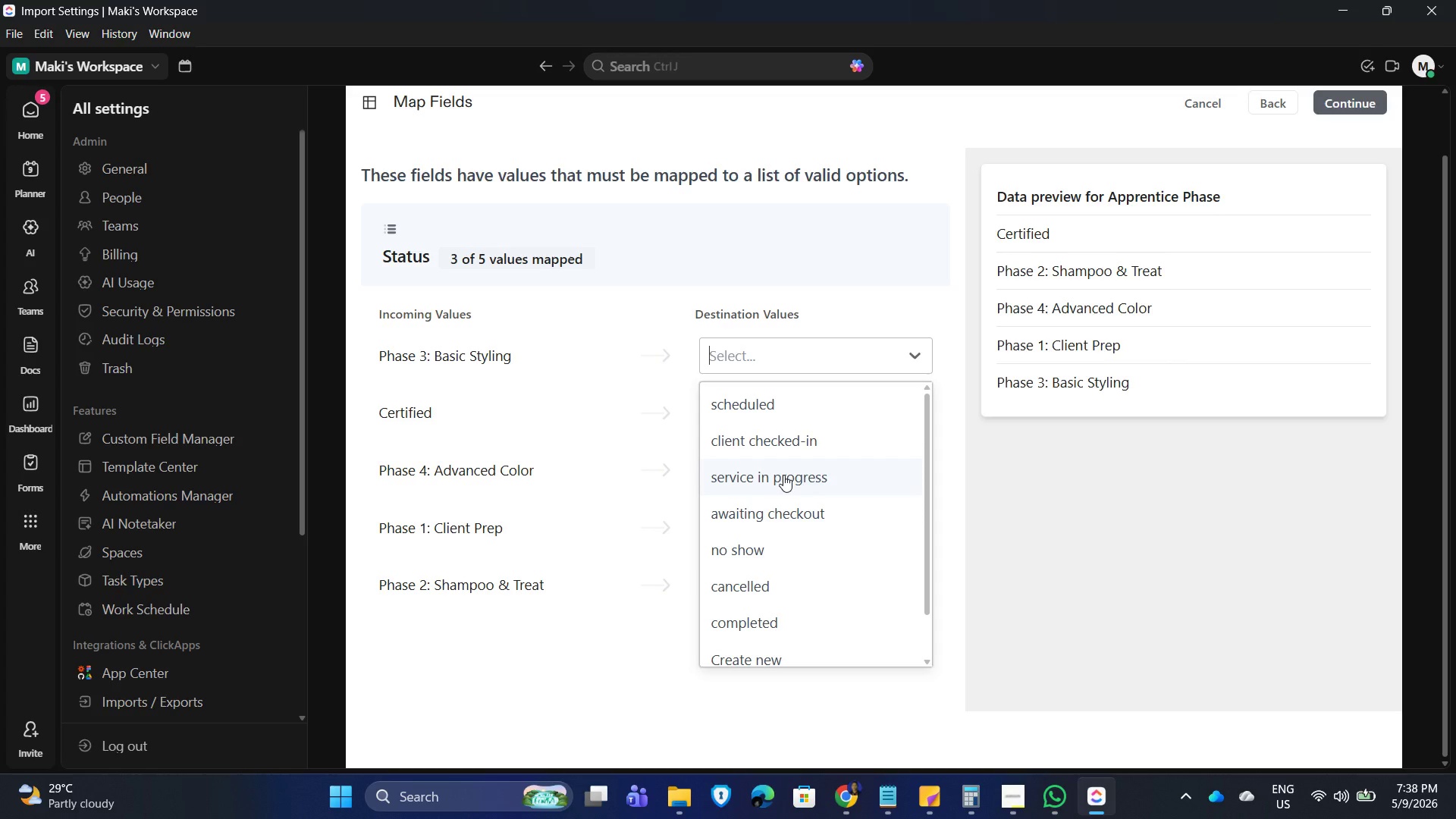 
wait(8.39)
 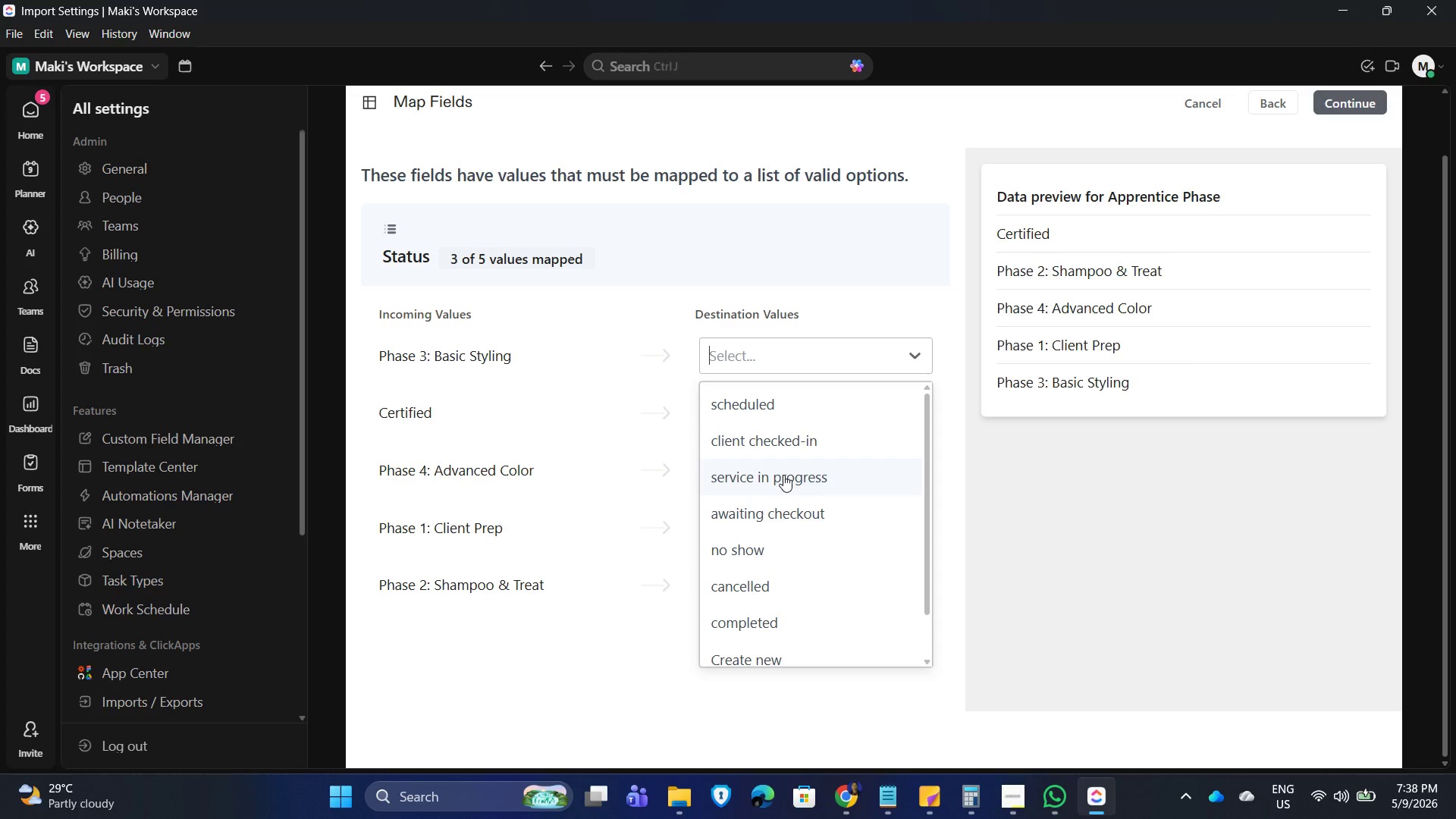 
left_click([783, 475])
 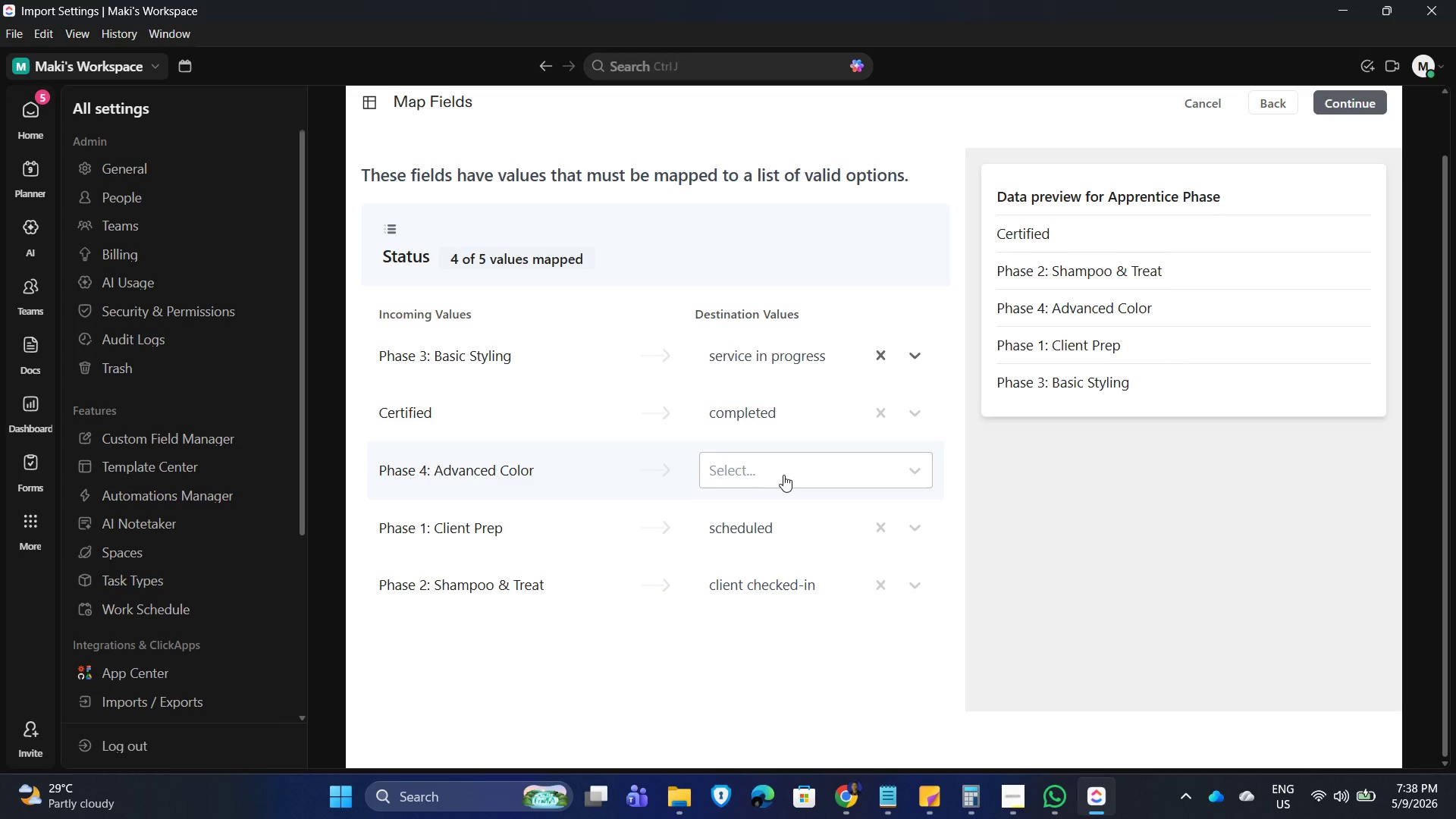 
wait(6.22)
 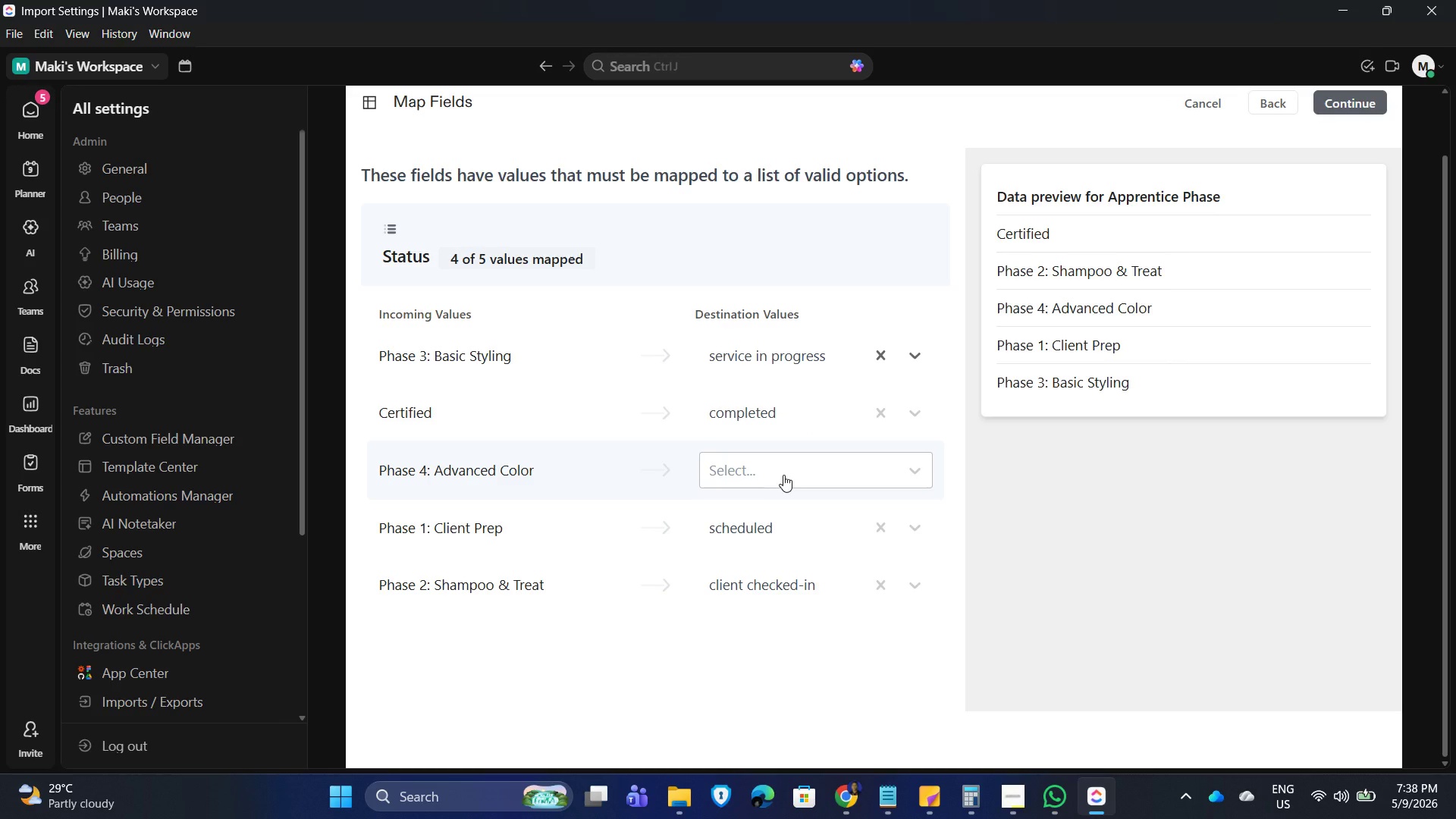 
left_click([783, 475])
 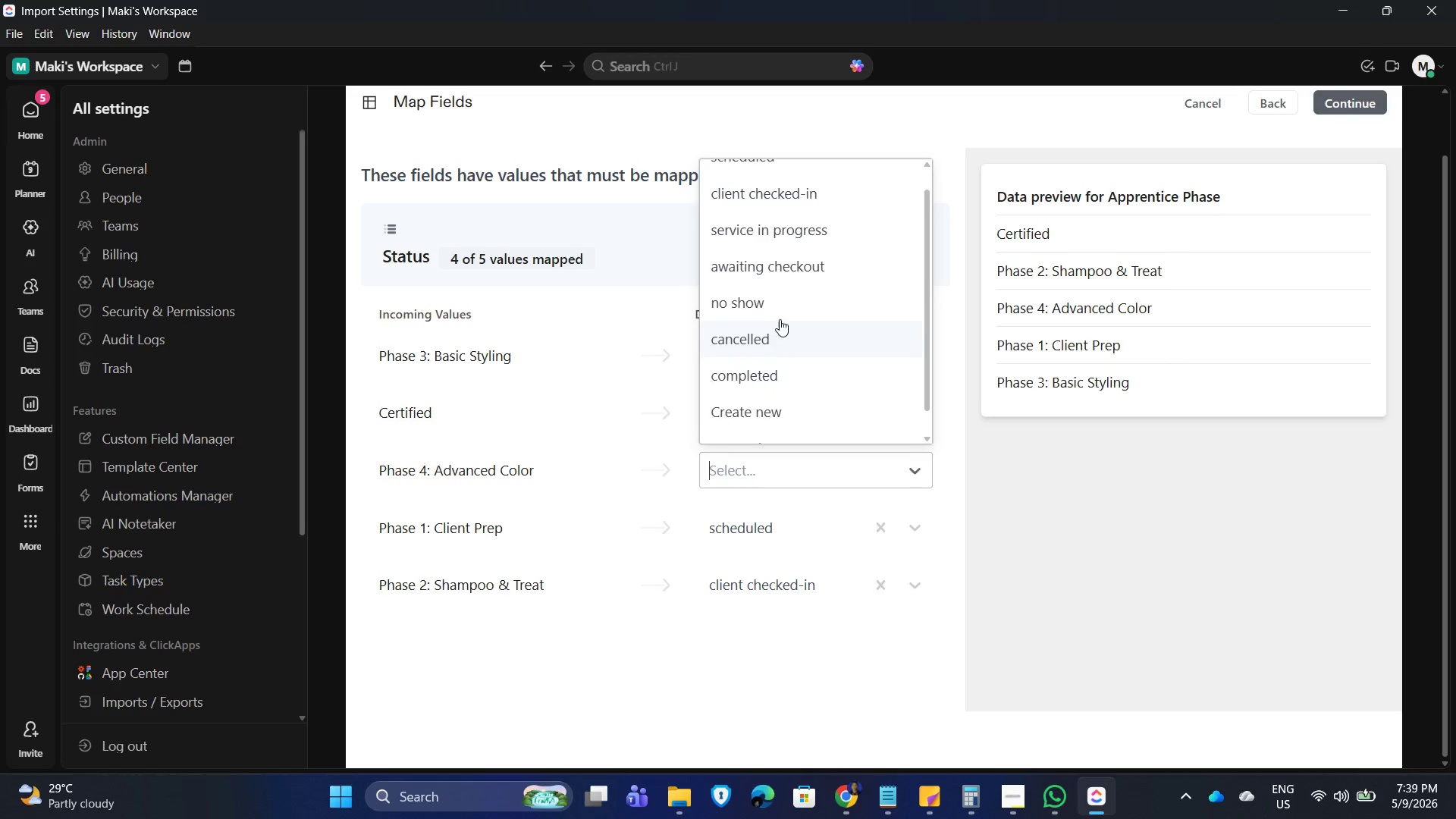 
scroll: coordinate [778, 337], scroll_direction: down, amount: 1.0
 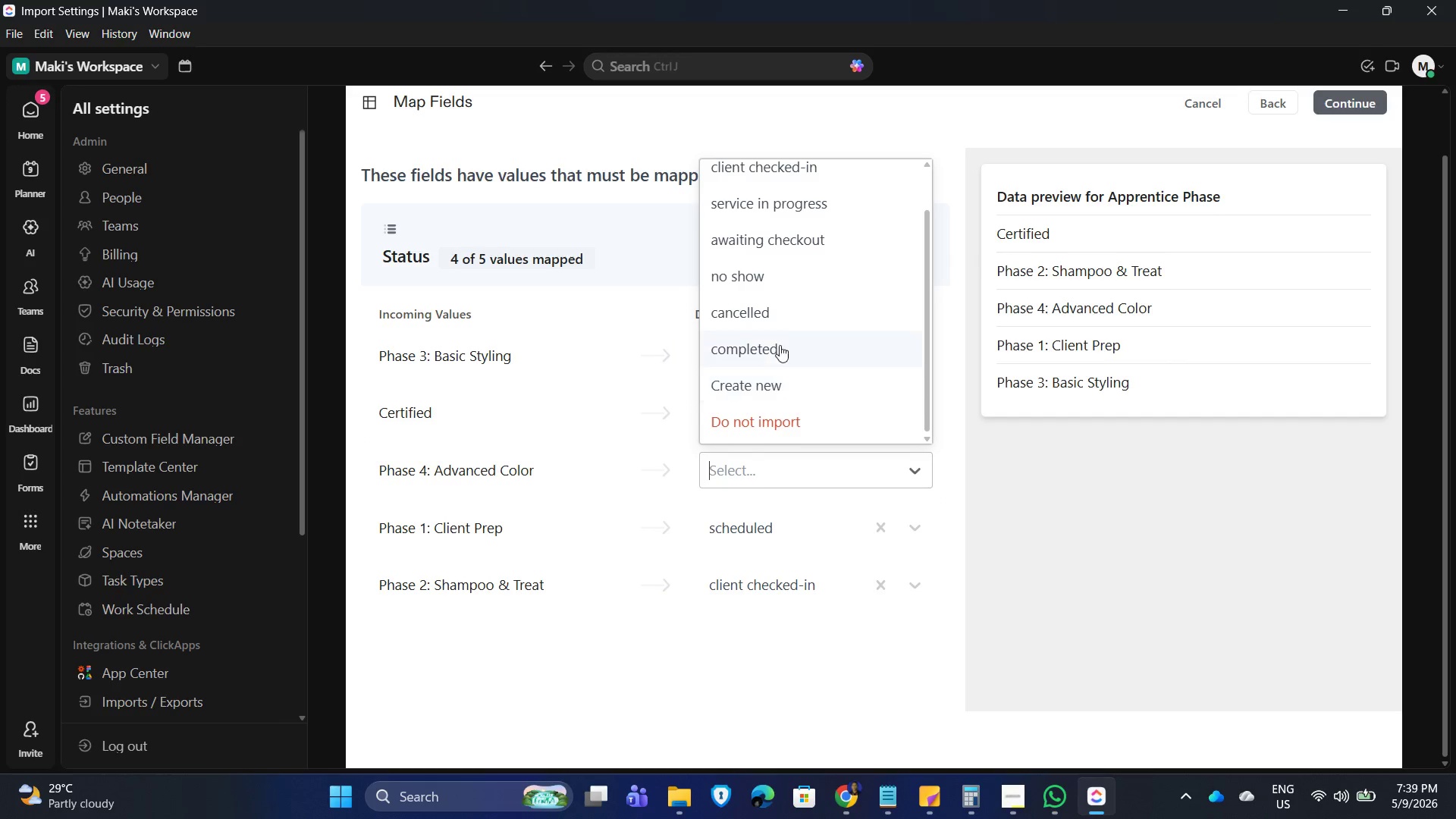 
scroll: coordinate [797, 325], scroll_direction: up, amount: 4.0
 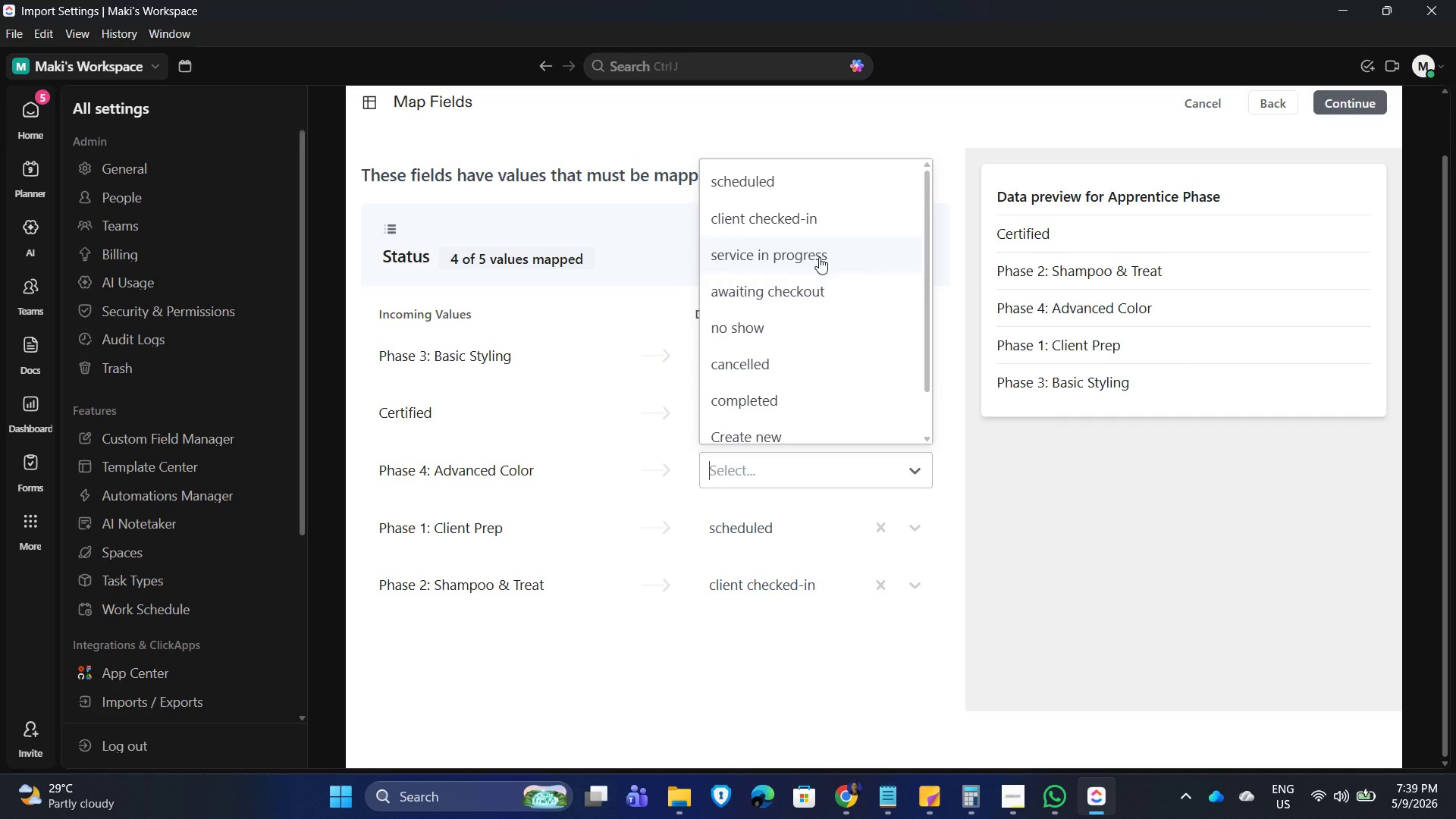 
wait(5.22)
 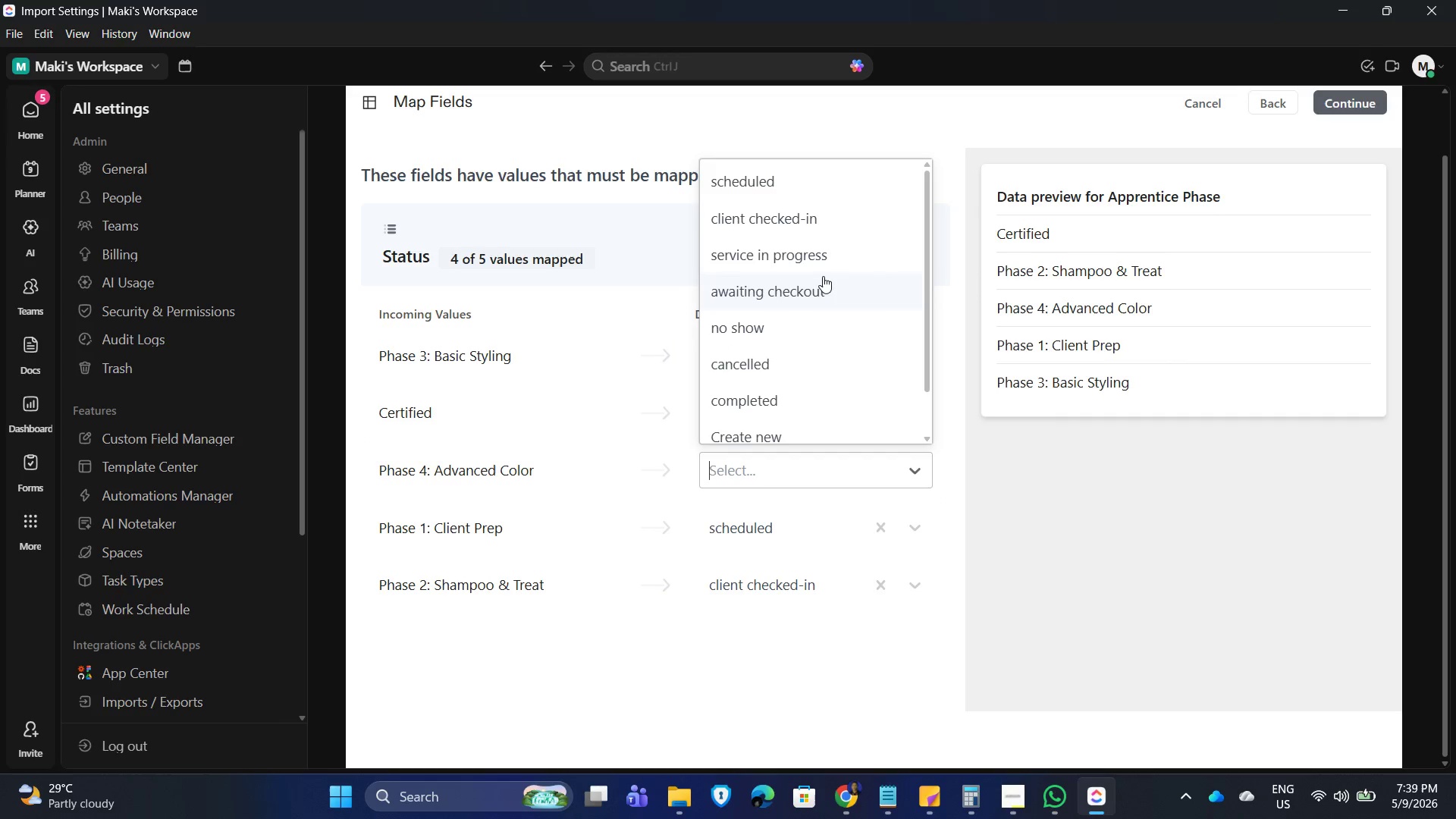 
left_click([819, 257])
 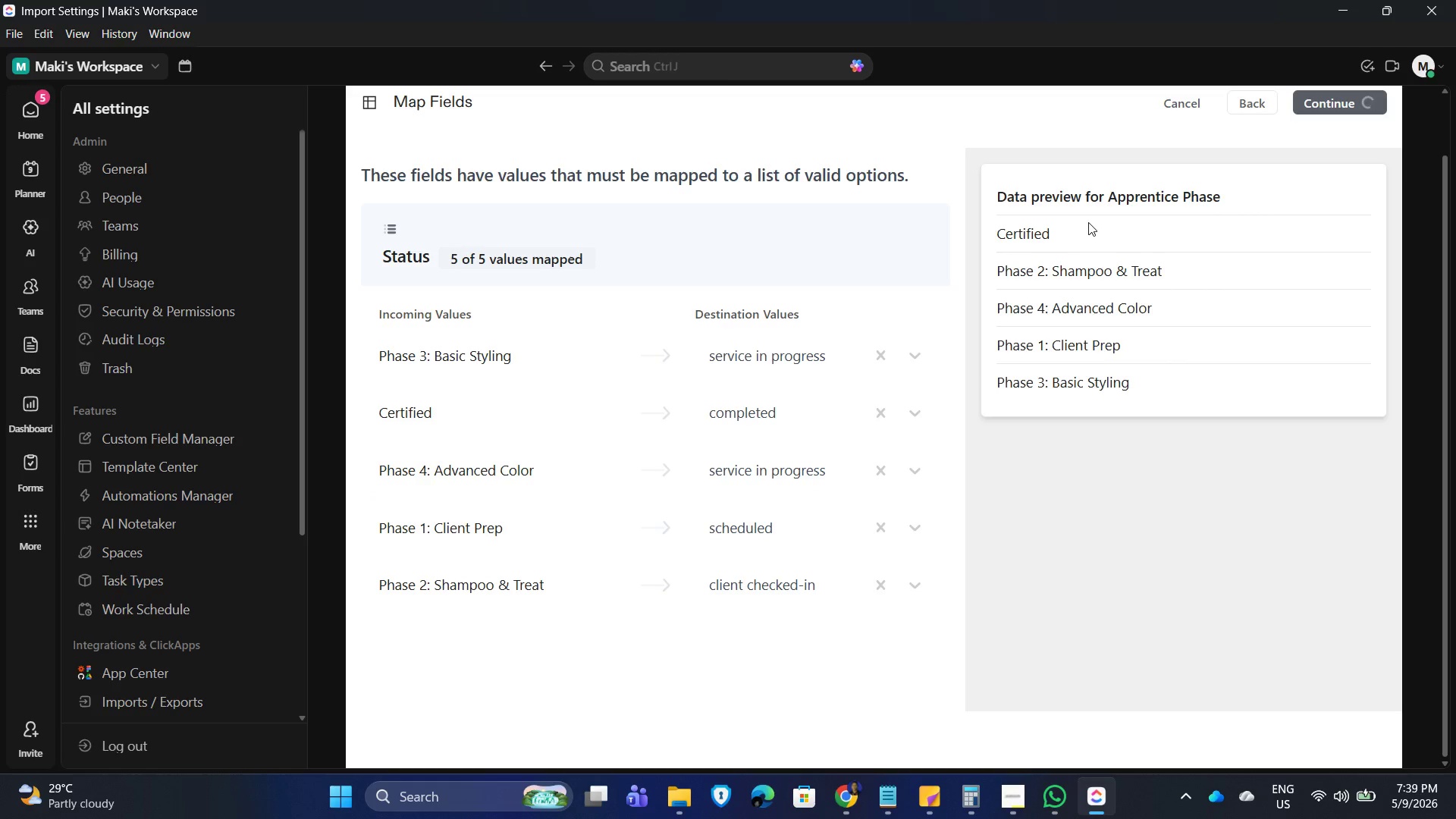 
wait(17.55)
 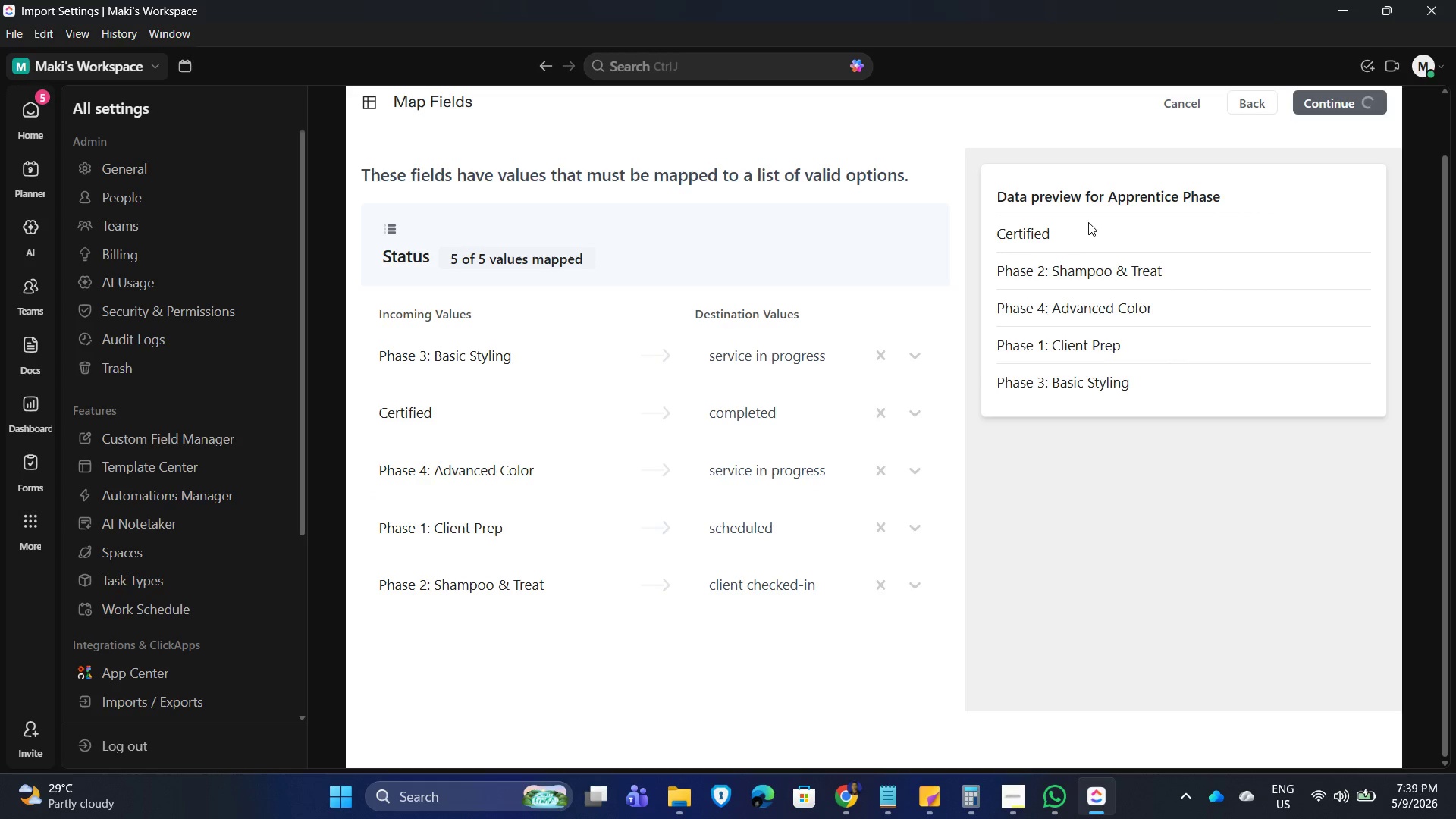 
left_click_drag(start_coordinate=[762, 708], to_coordinate=[1364, 767])
 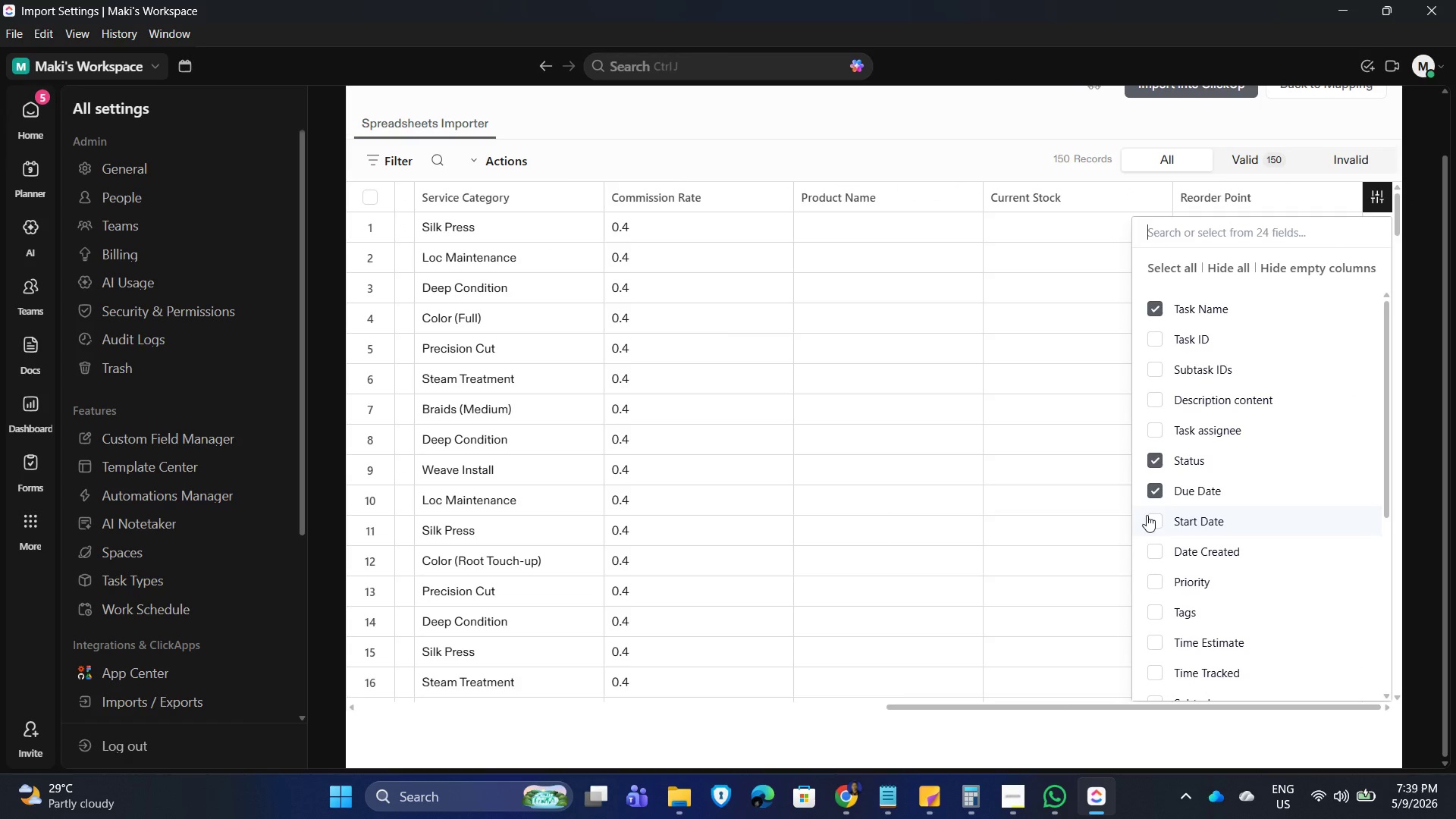 
wait(10.7)
 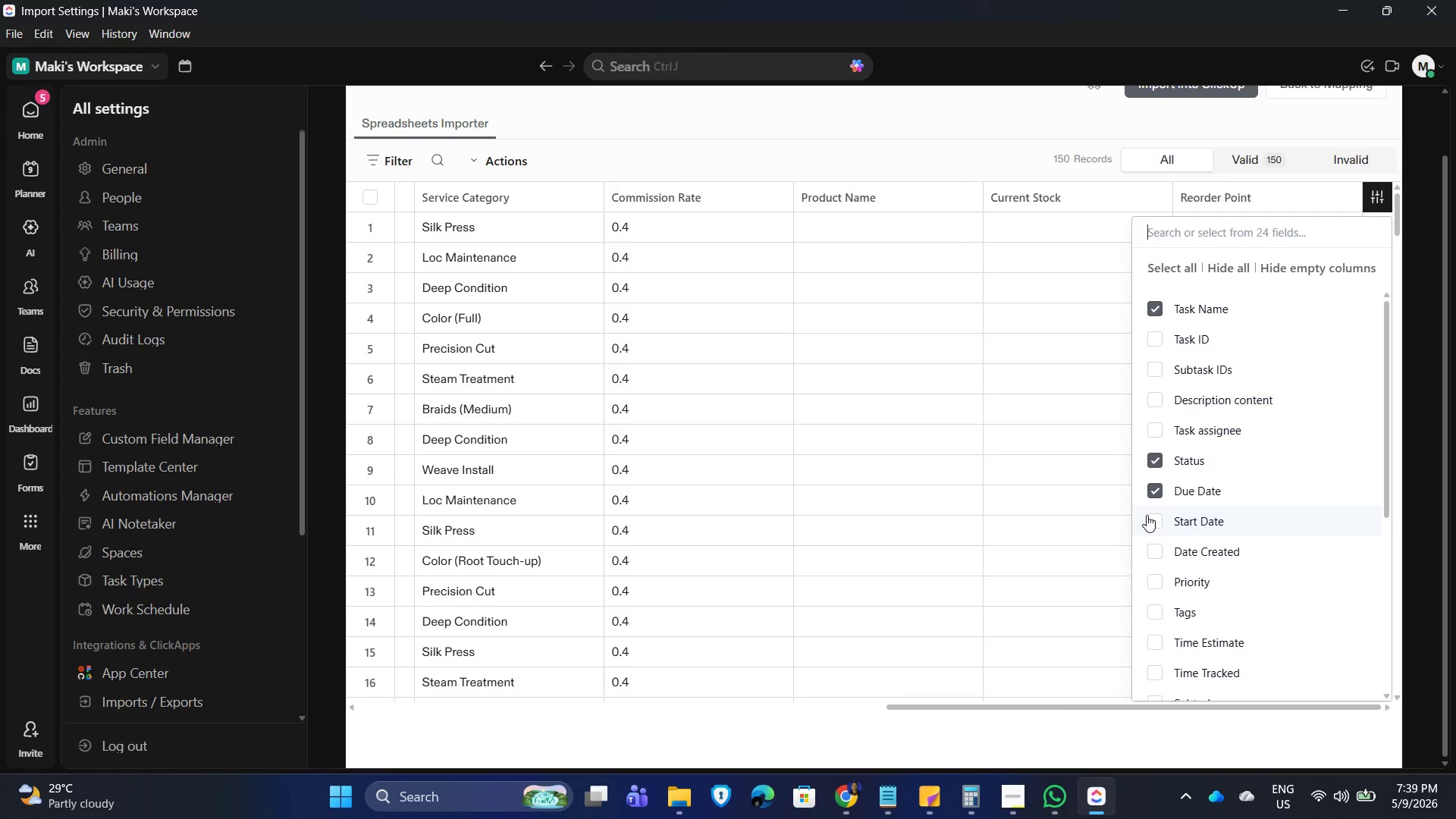 
scroll: coordinate [1200, 569], scroll_direction: down, amount: 6.0
 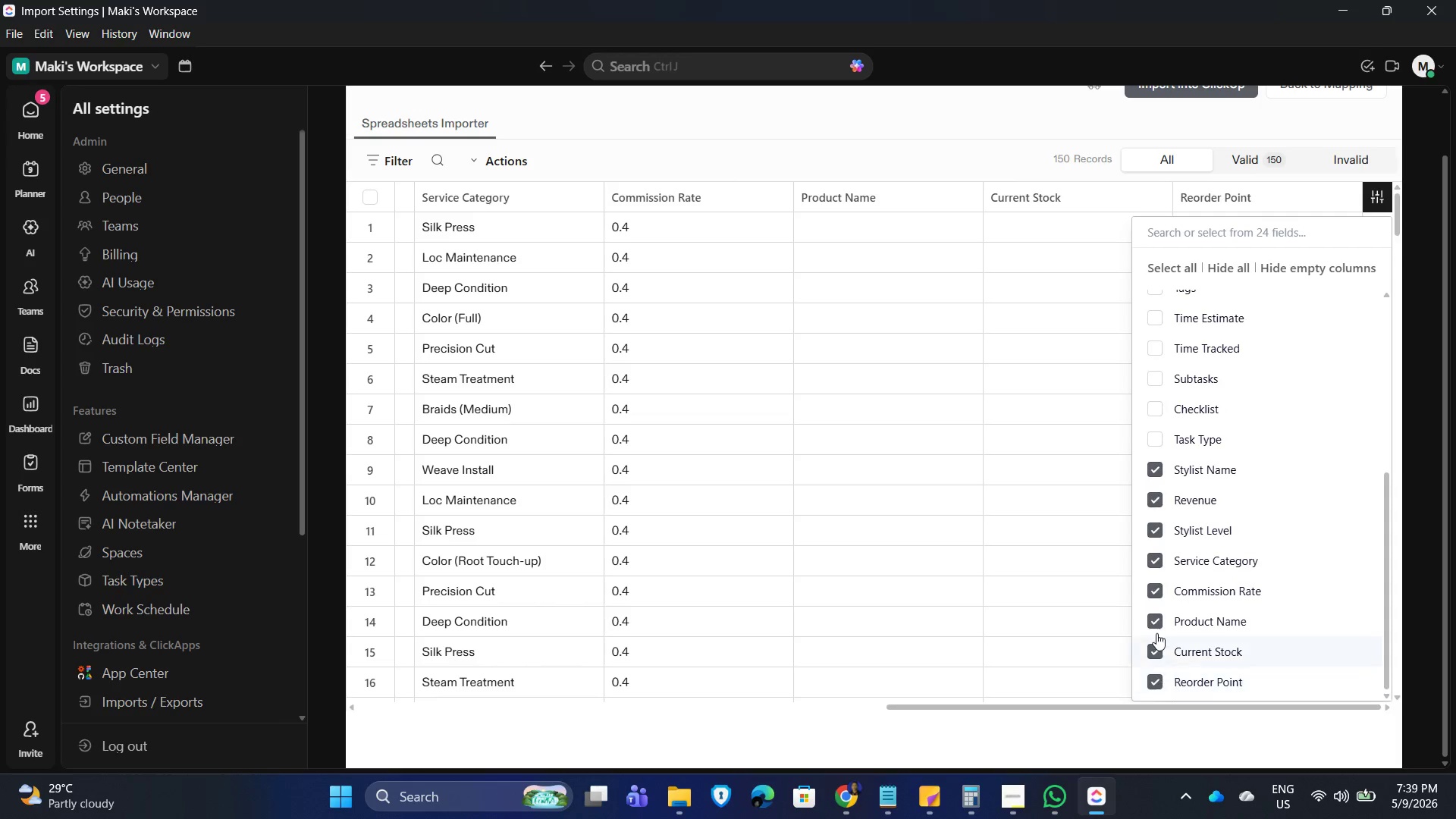 
left_click([1151, 617])
 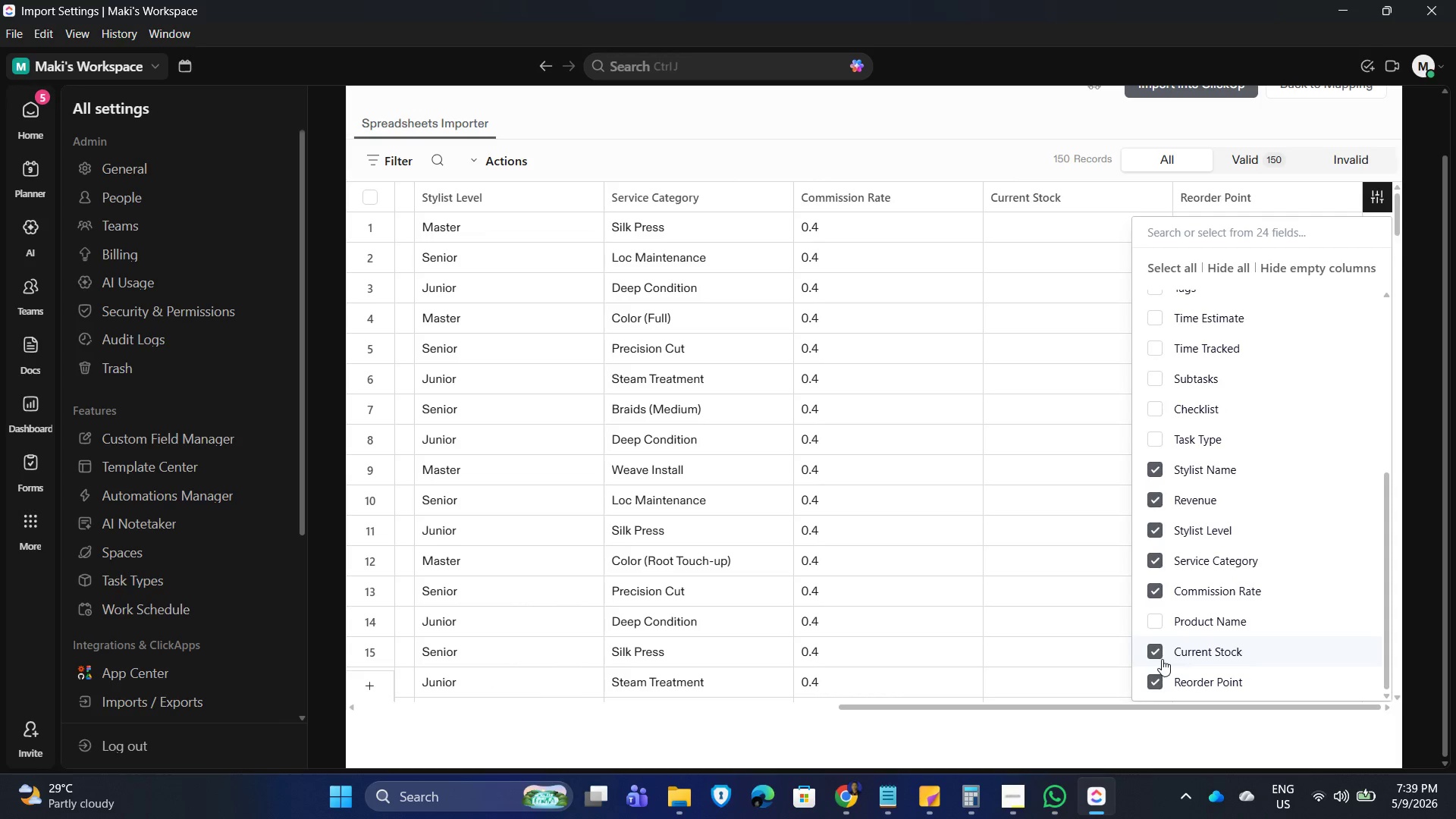 
left_click([1162, 659])
 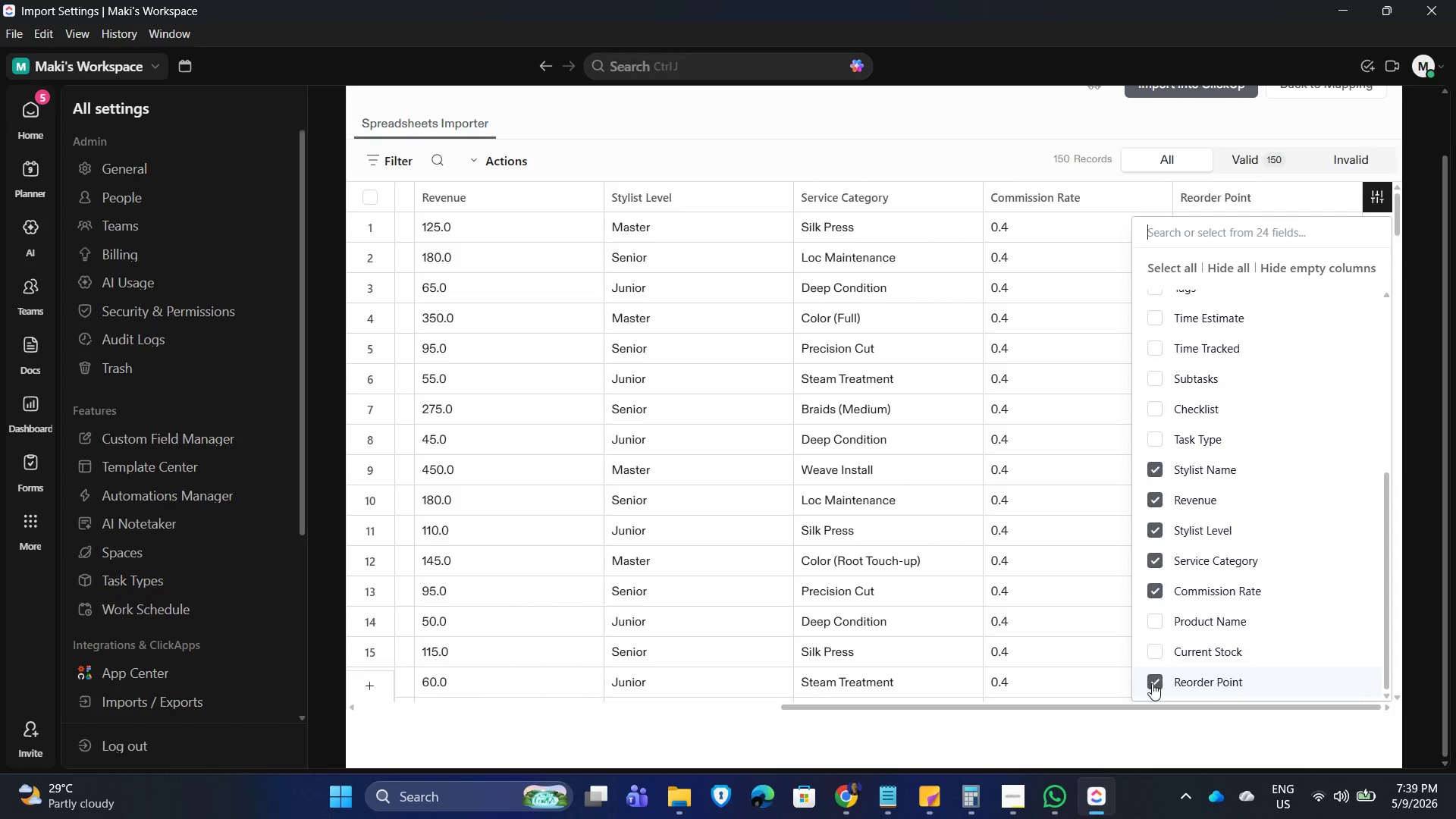 
left_click([1152, 683])
 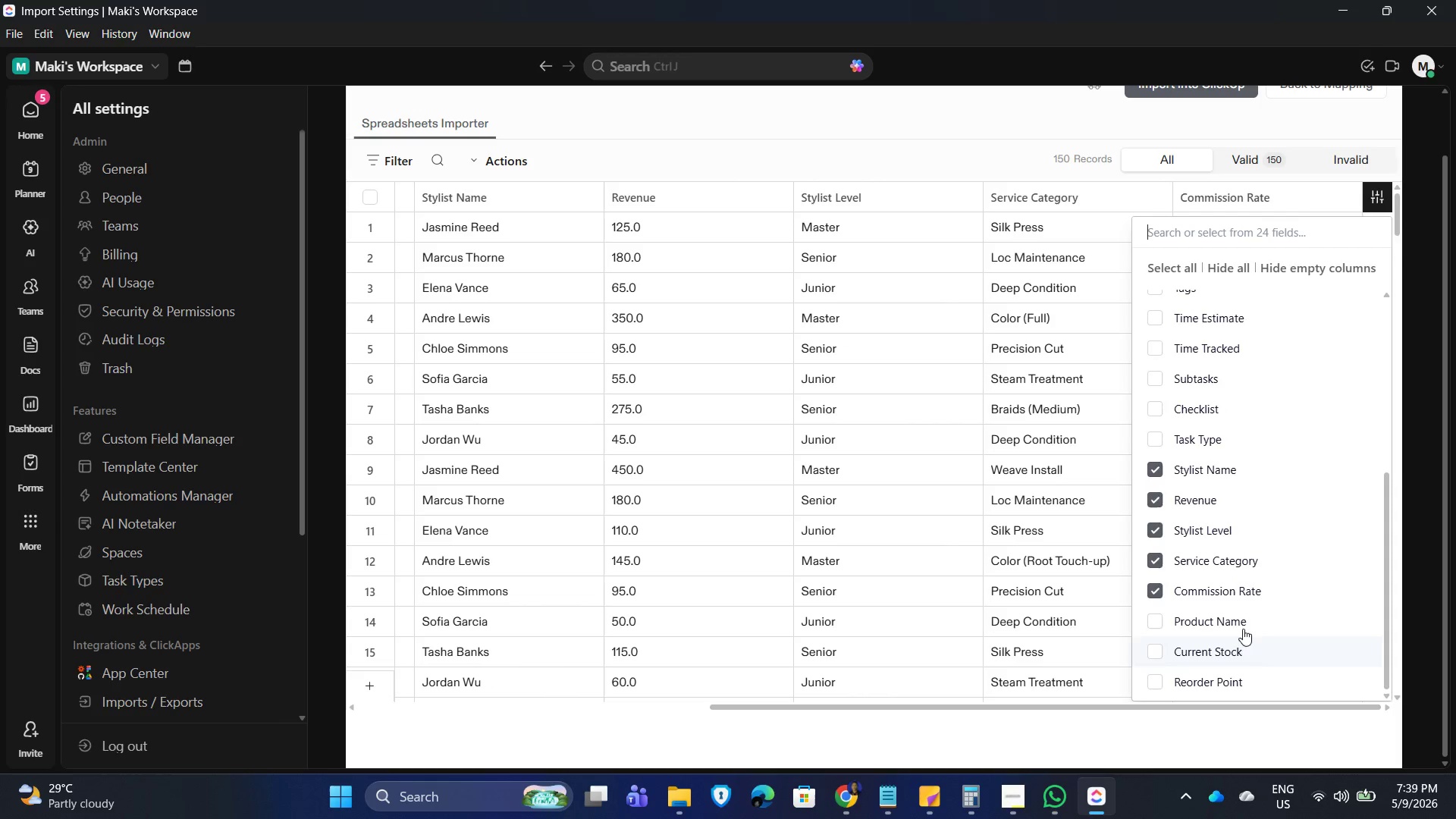 
scroll: coordinate [1244, 221], scroll_direction: up, amount: 10.0
 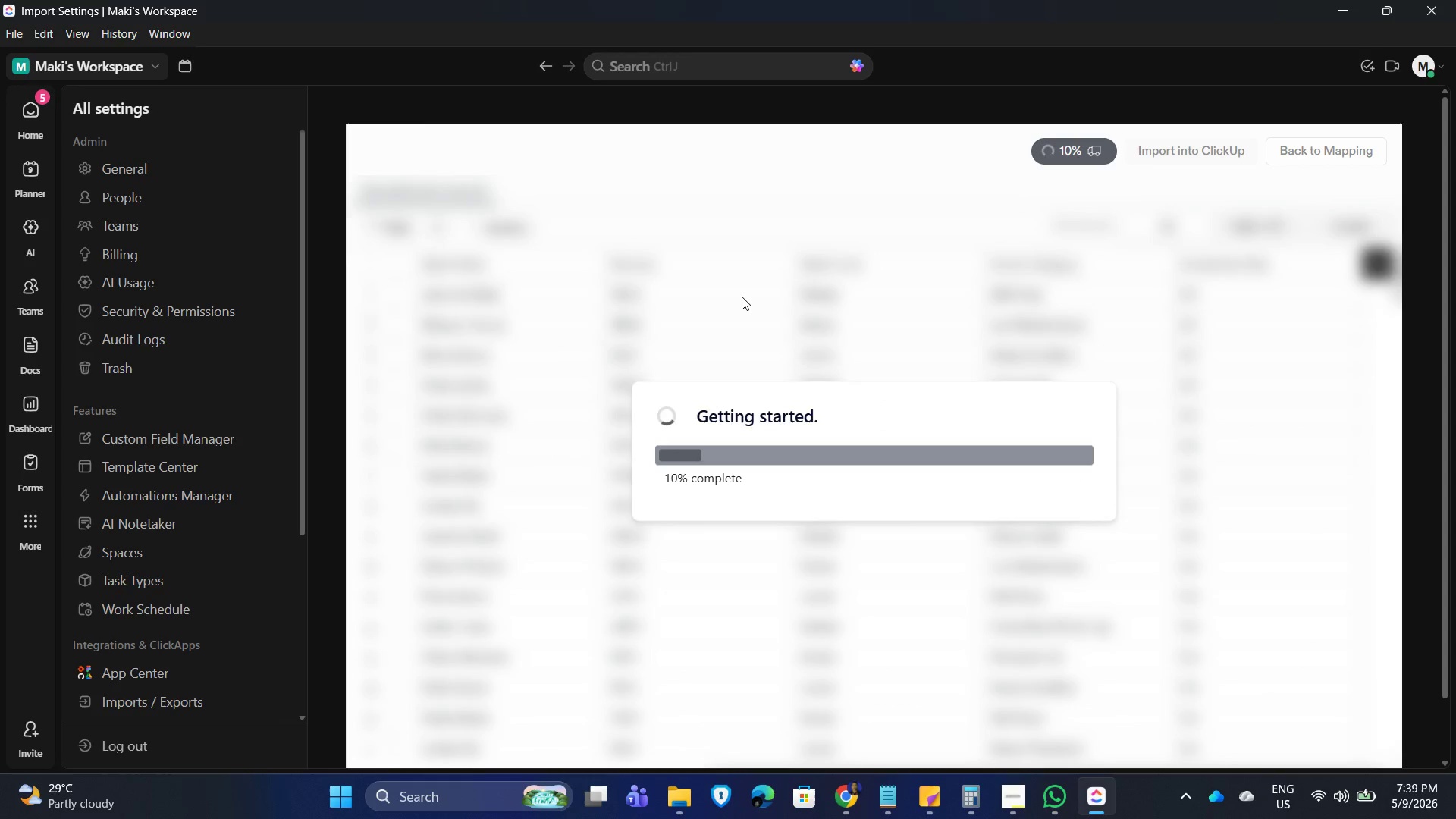 
wait(9.39)
 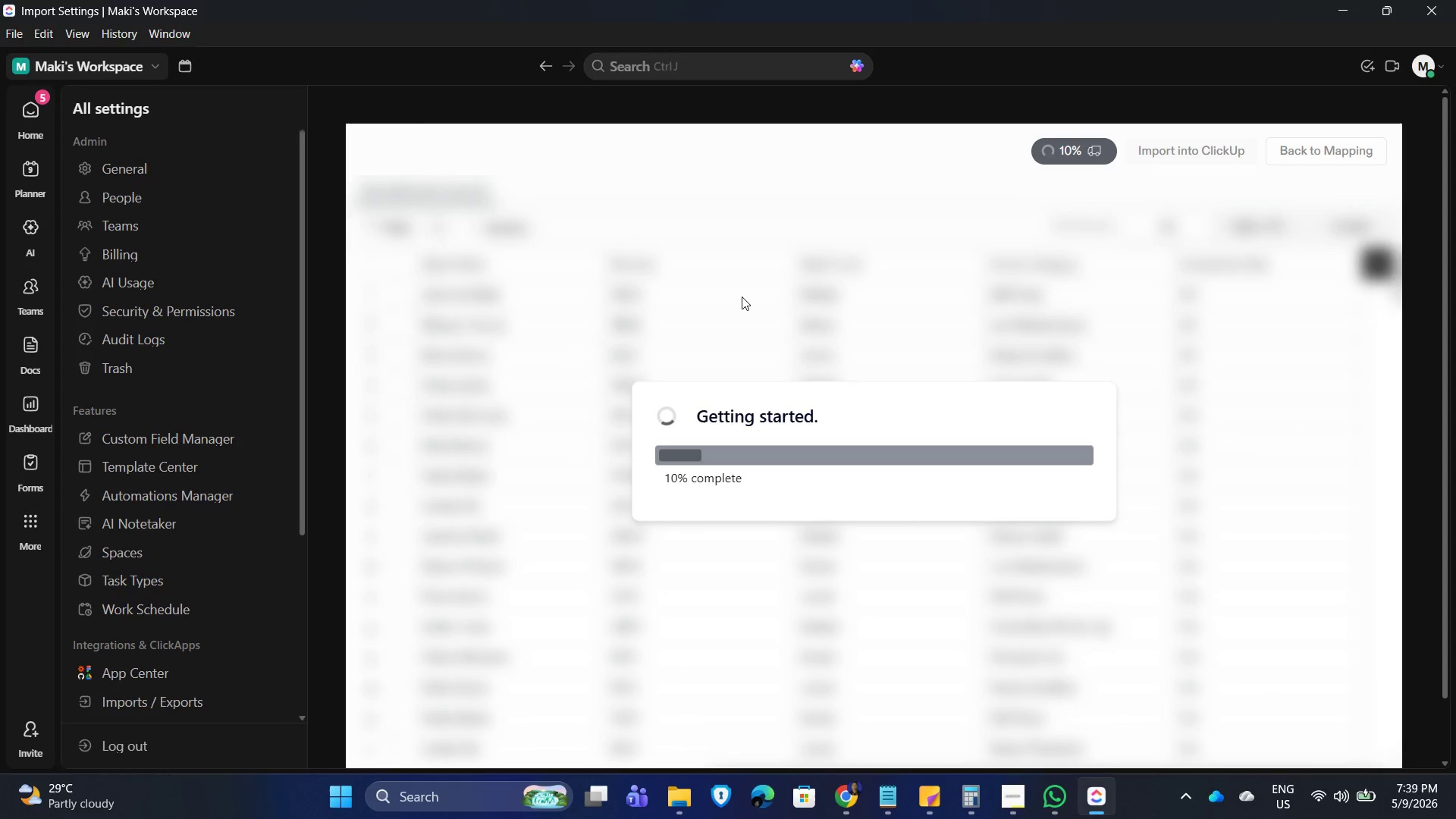 
left_click([1034, 356])
 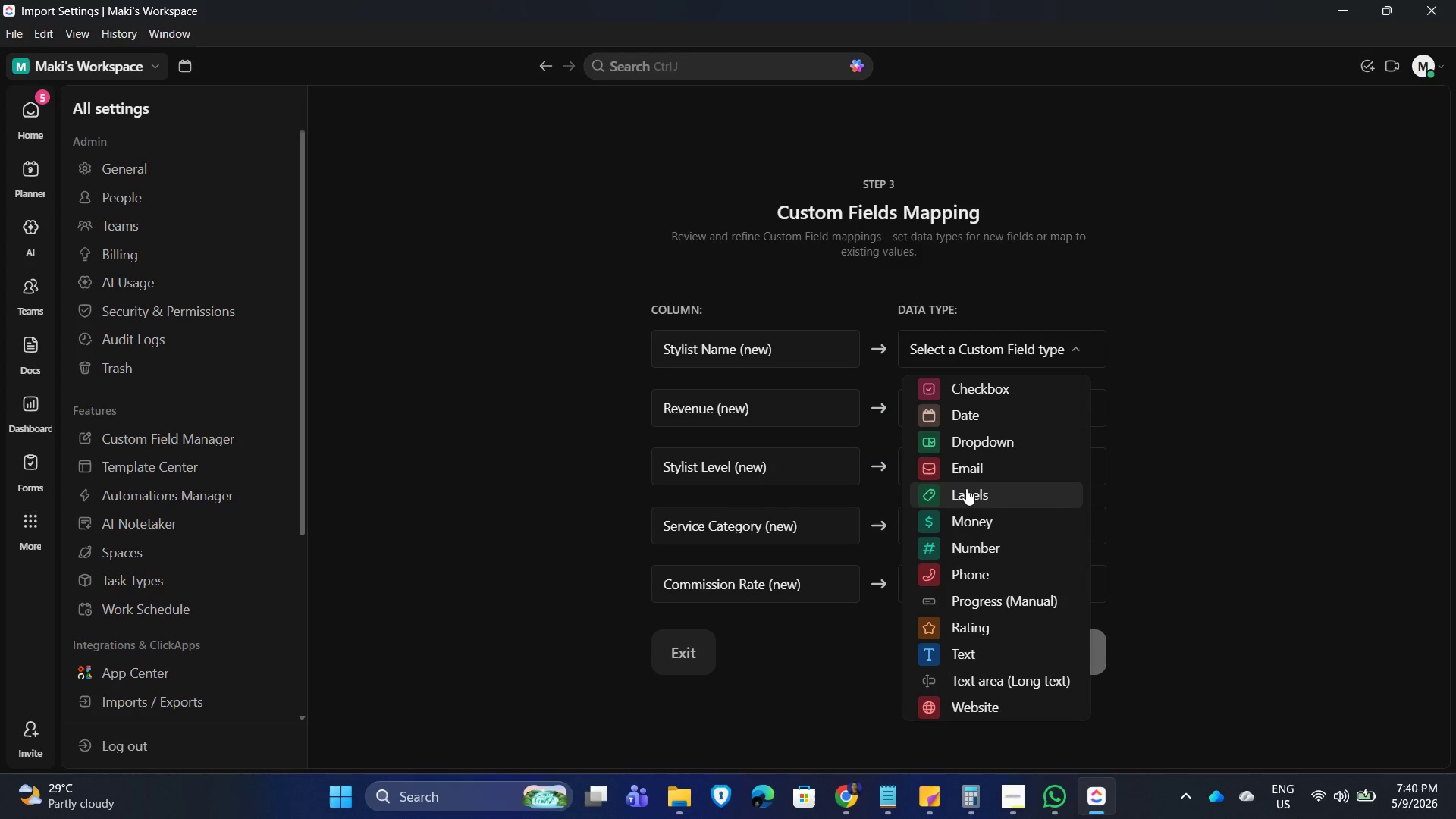 
left_click([965, 651])
 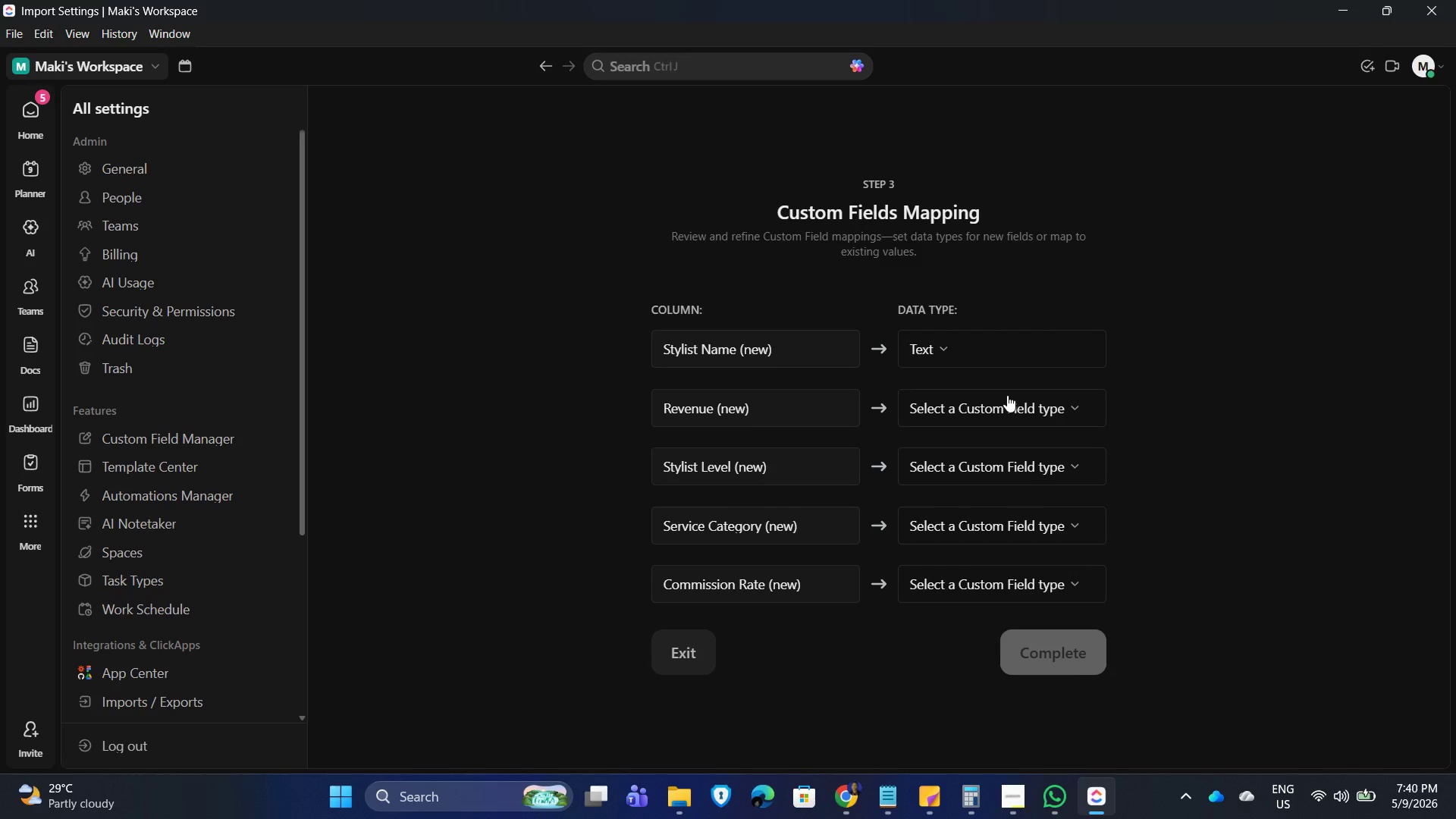 
wait(6.11)
 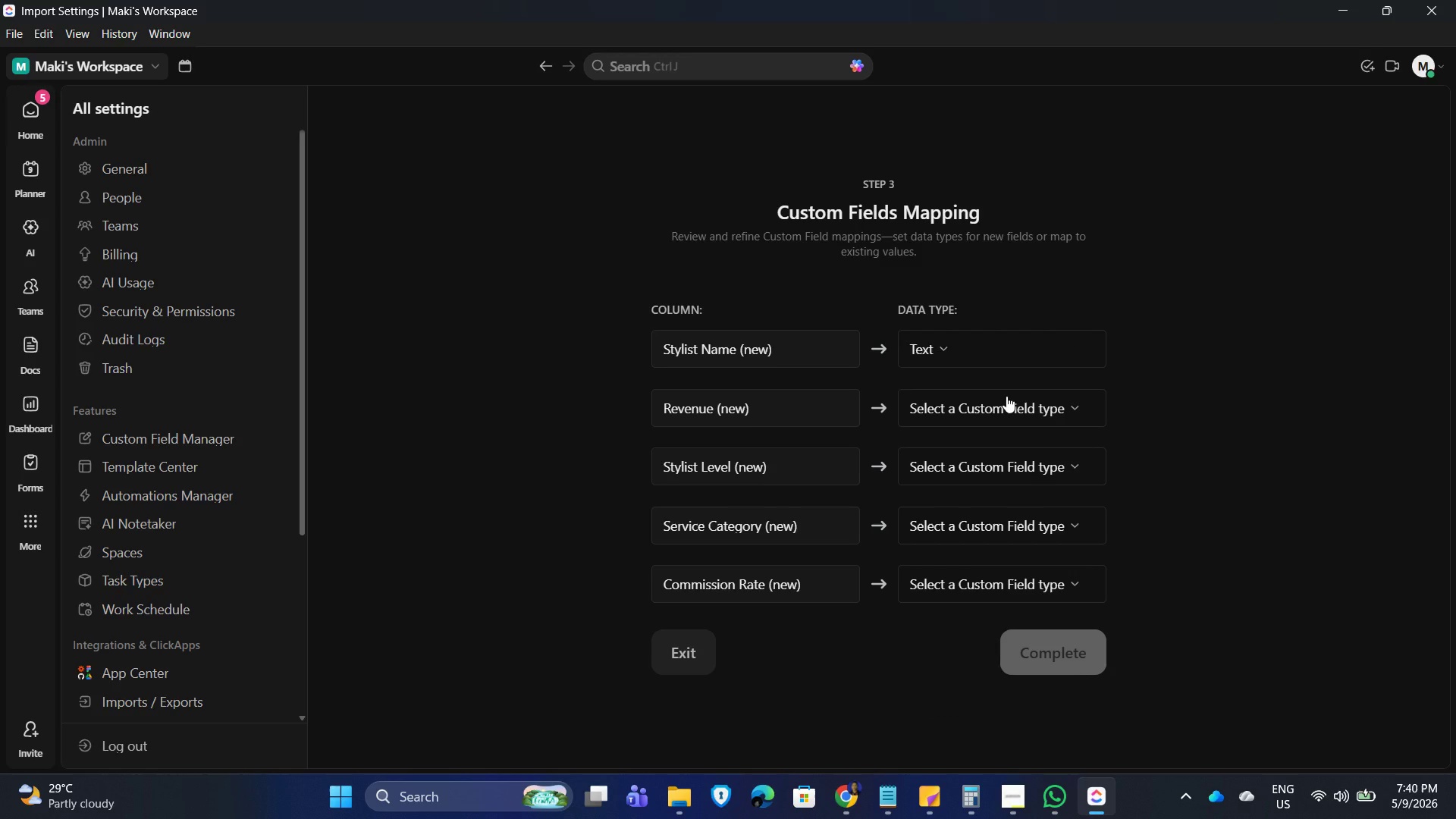 
left_click([1013, 798])